 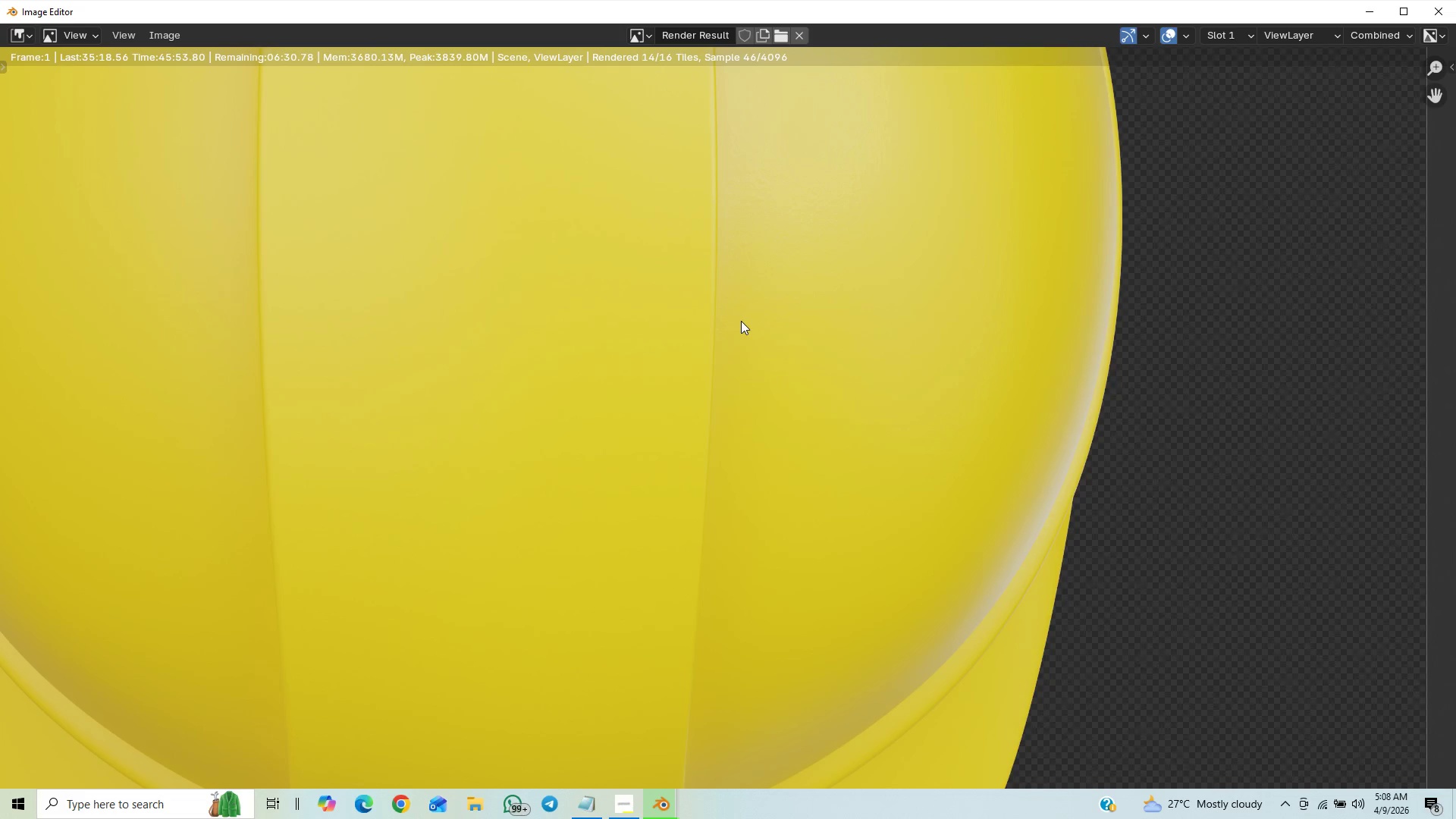 
scroll: coordinate [752, 347], scroll_direction: down, amount: 5.0
 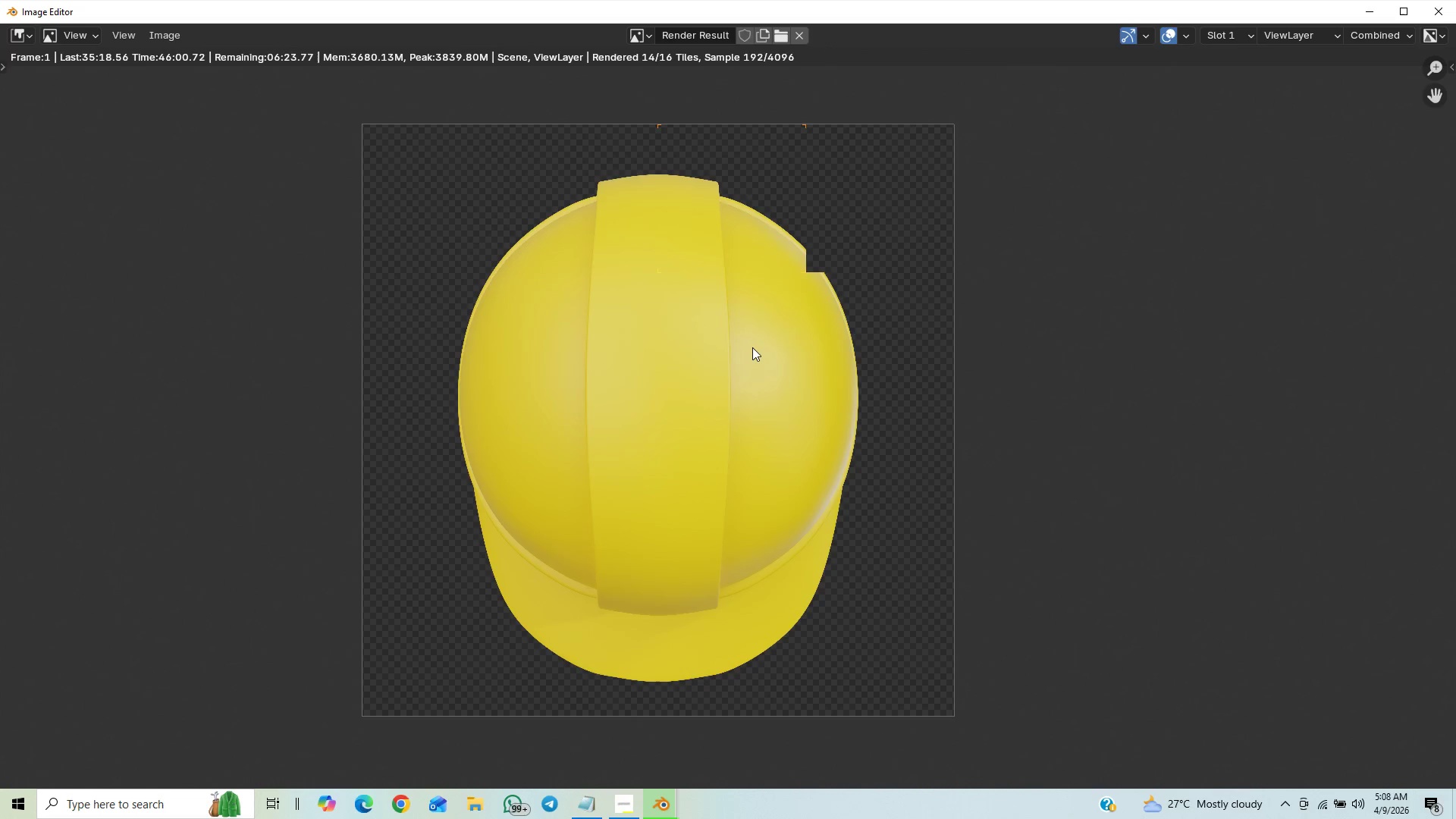 
scroll: coordinate [752, 347], scroll_direction: none, amount: 0.0
 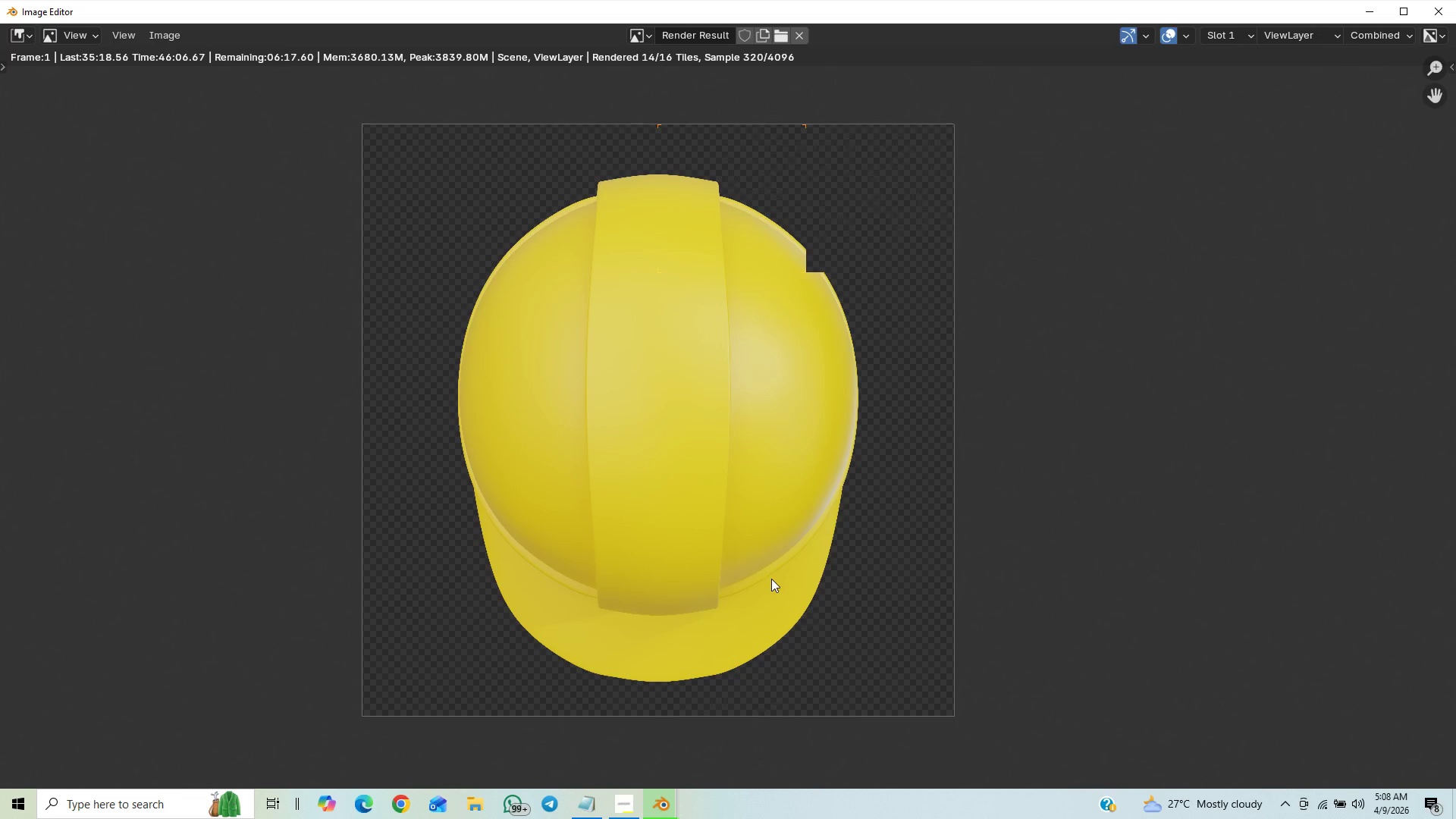 
wait(8.91)
 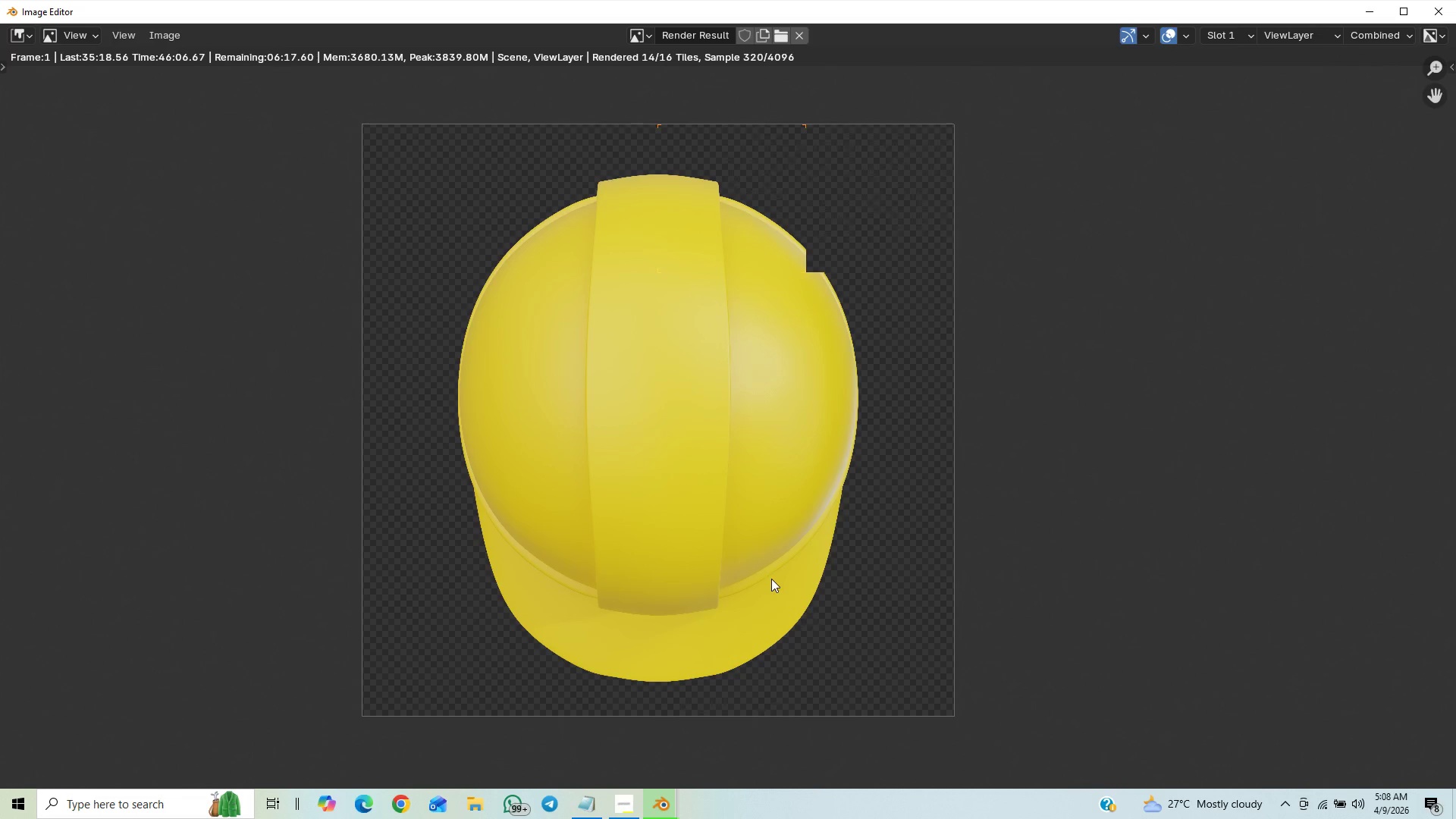 
scroll: coordinate [801, 405], scroll_direction: none, amount: 0.0
 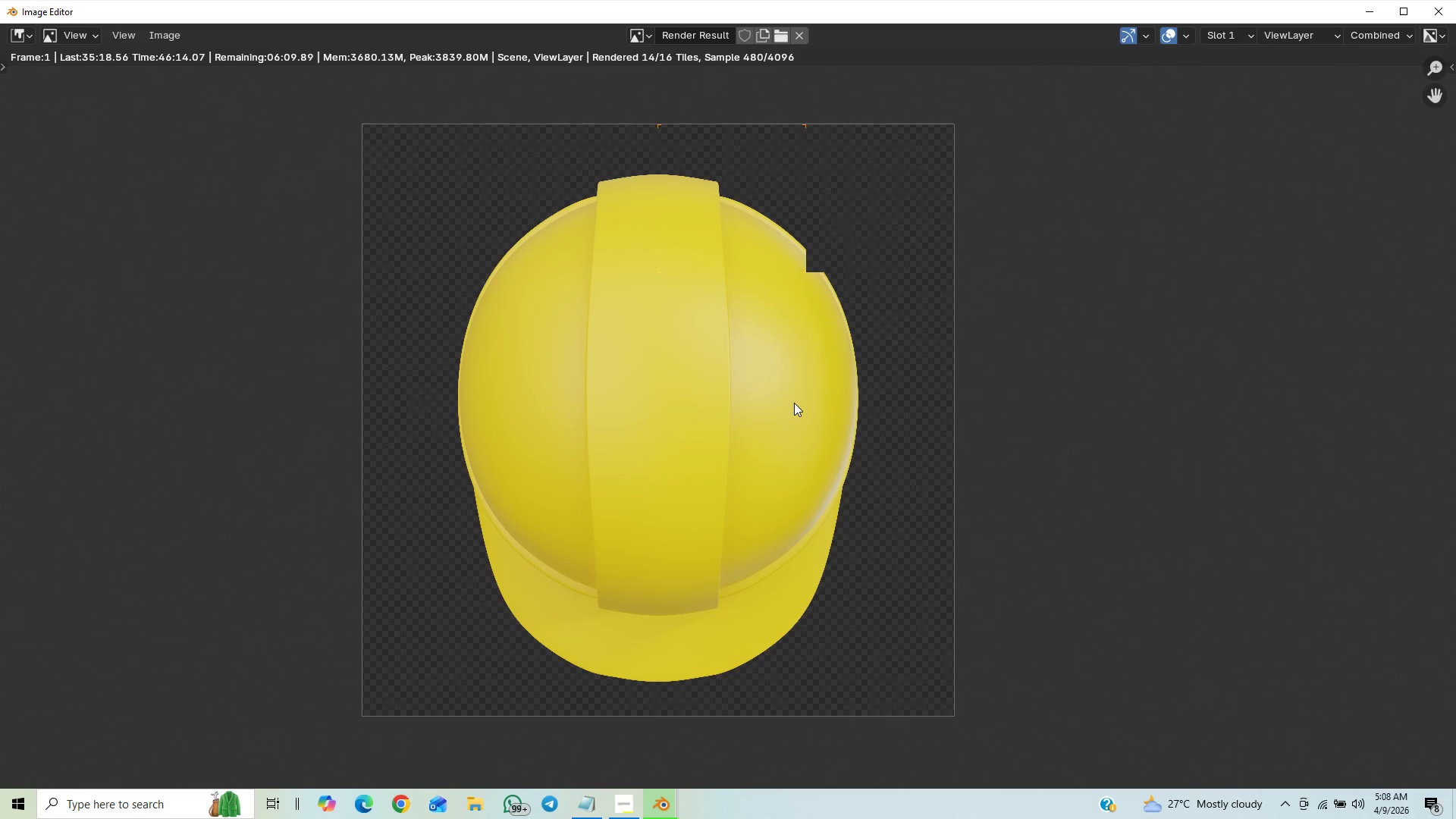 
scroll: coordinate [794, 403], scroll_direction: up, amount: 1.0
 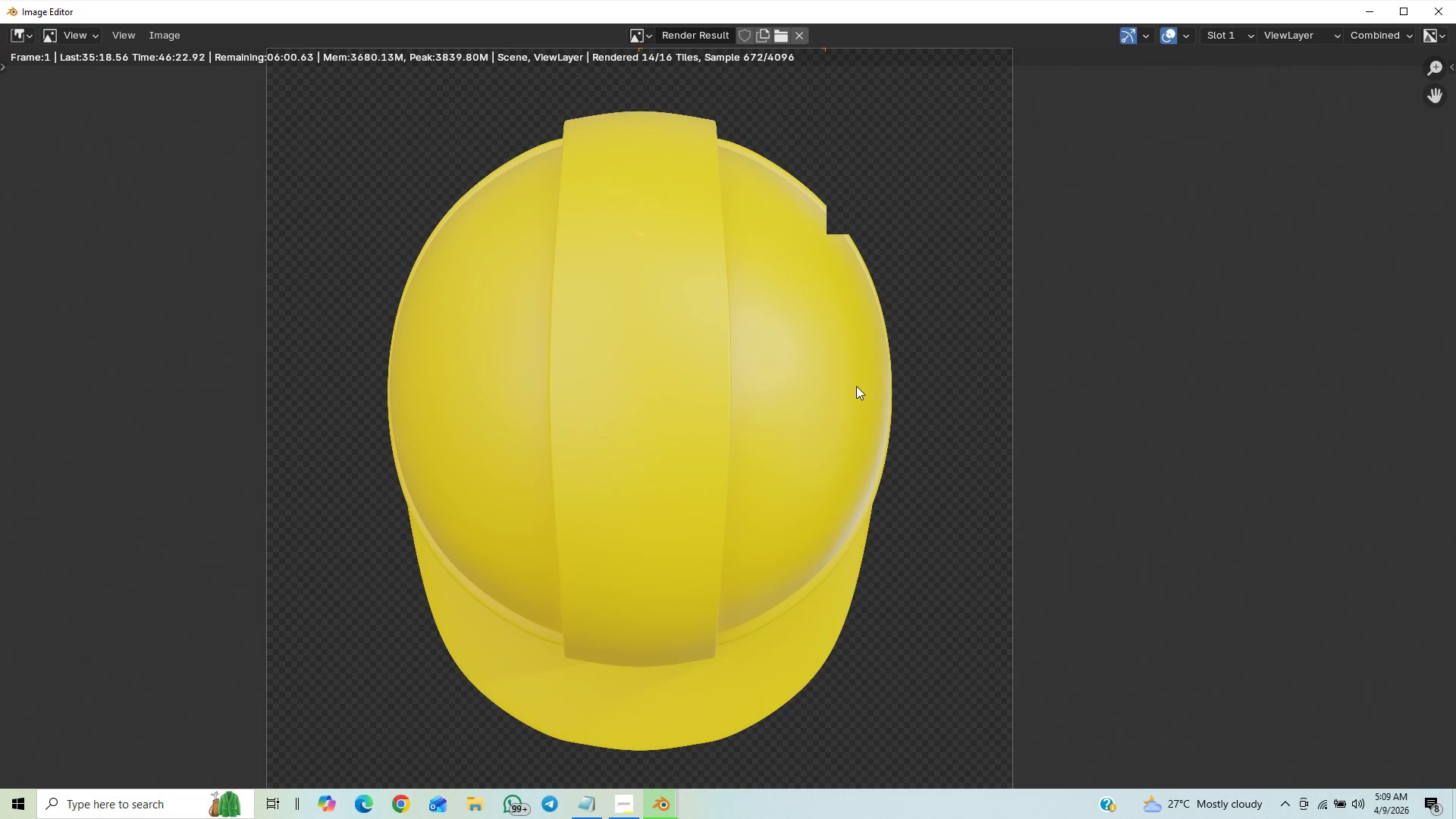 
wait(12.7)
 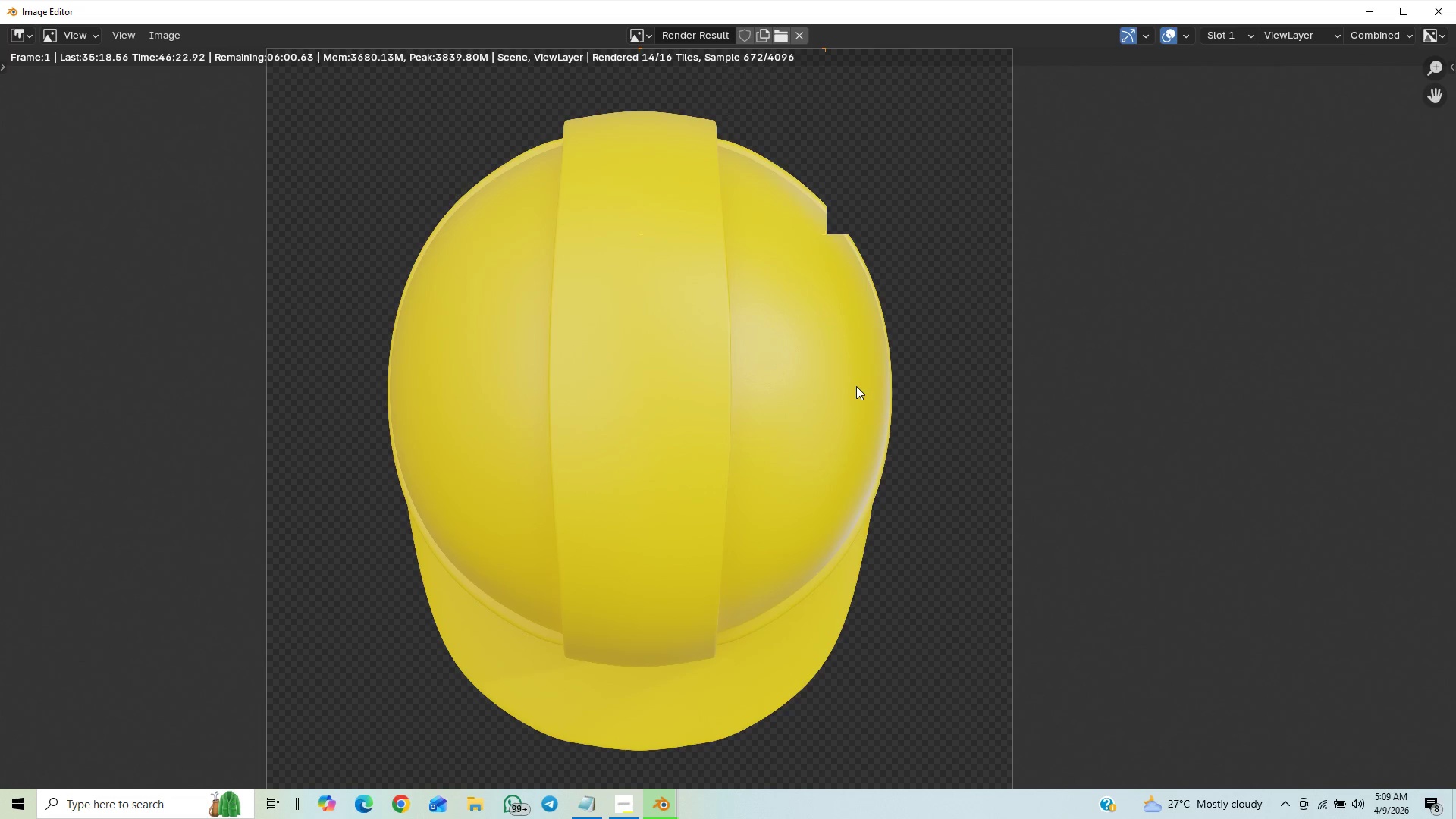 
scroll: coordinate [890, 461], scroll_direction: down, amount: 1.0
 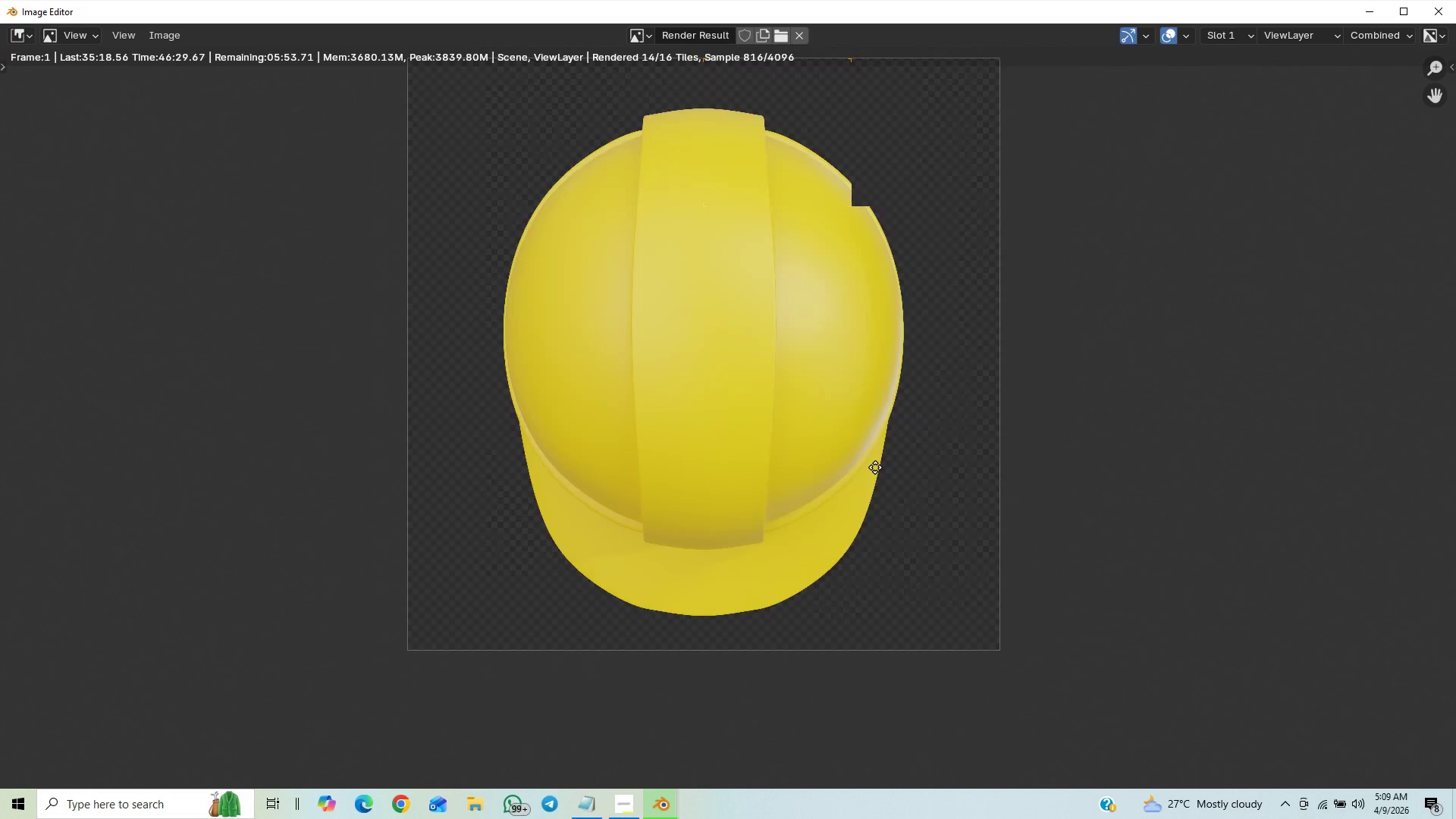 
middle_click([999, 548])
 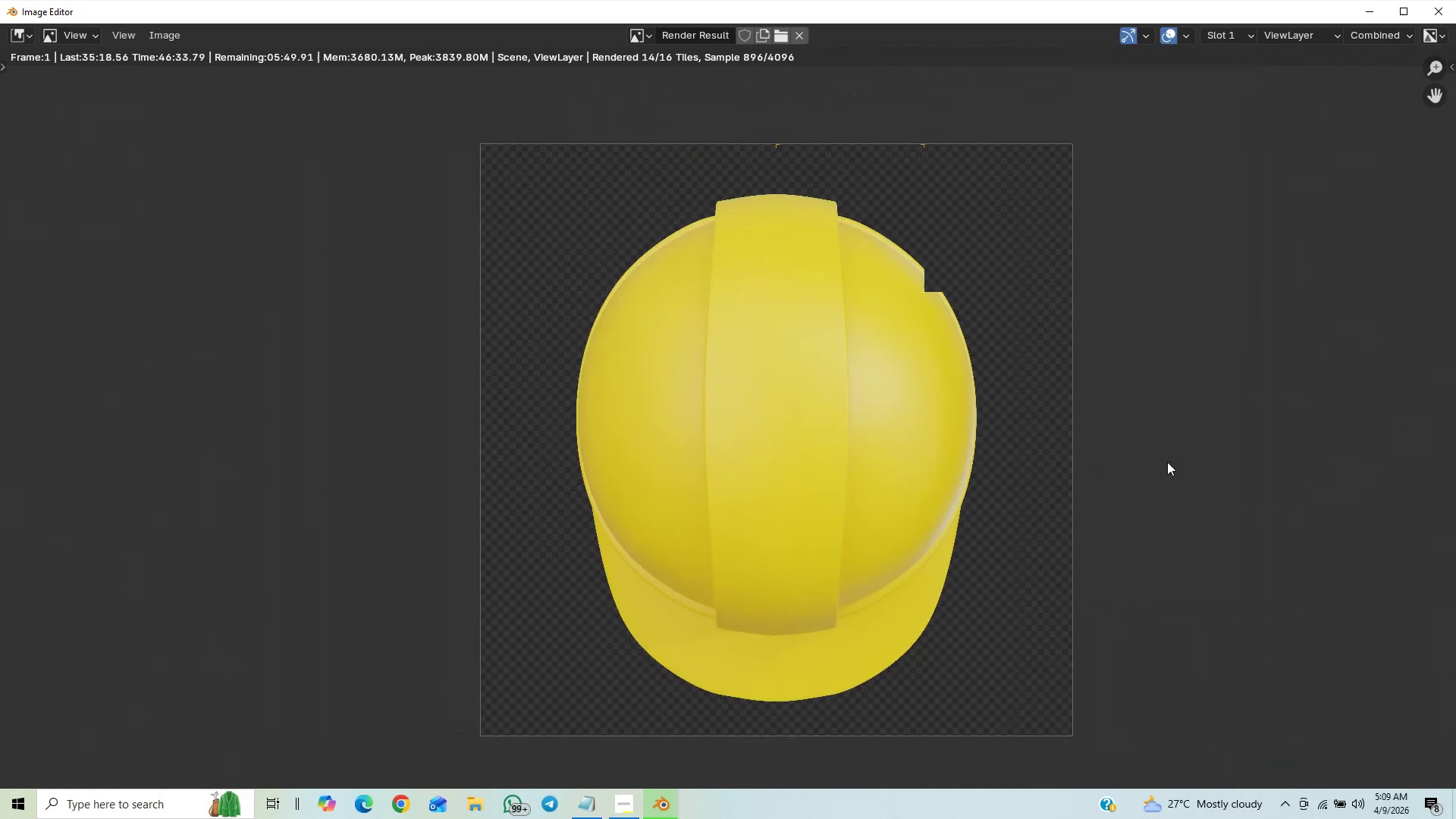 
scroll: coordinate [1091, 455], scroll_direction: up, amount: 7.0
 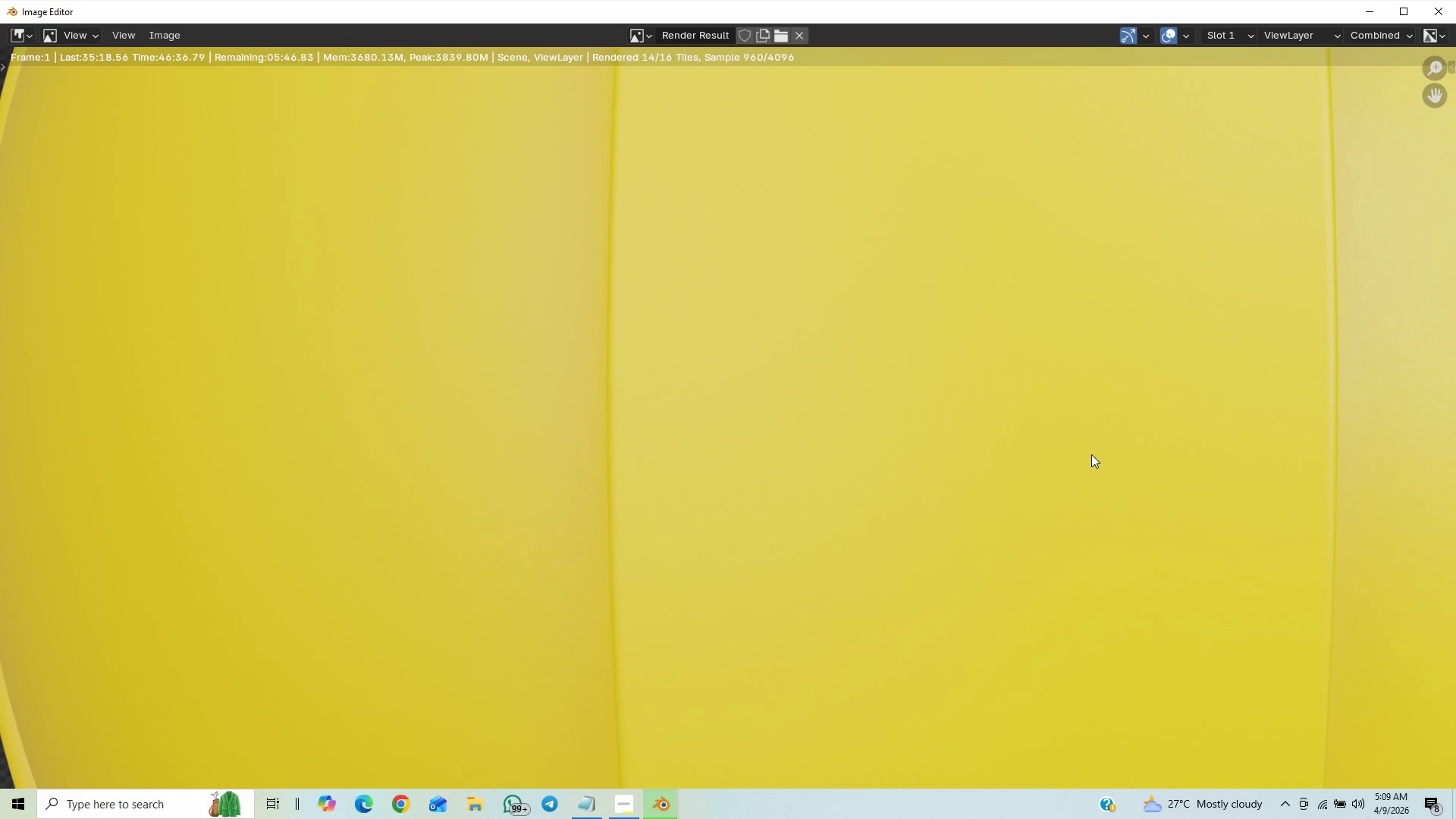 
scroll: coordinate [1091, 454], scroll_direction: down, amount: 15.0
 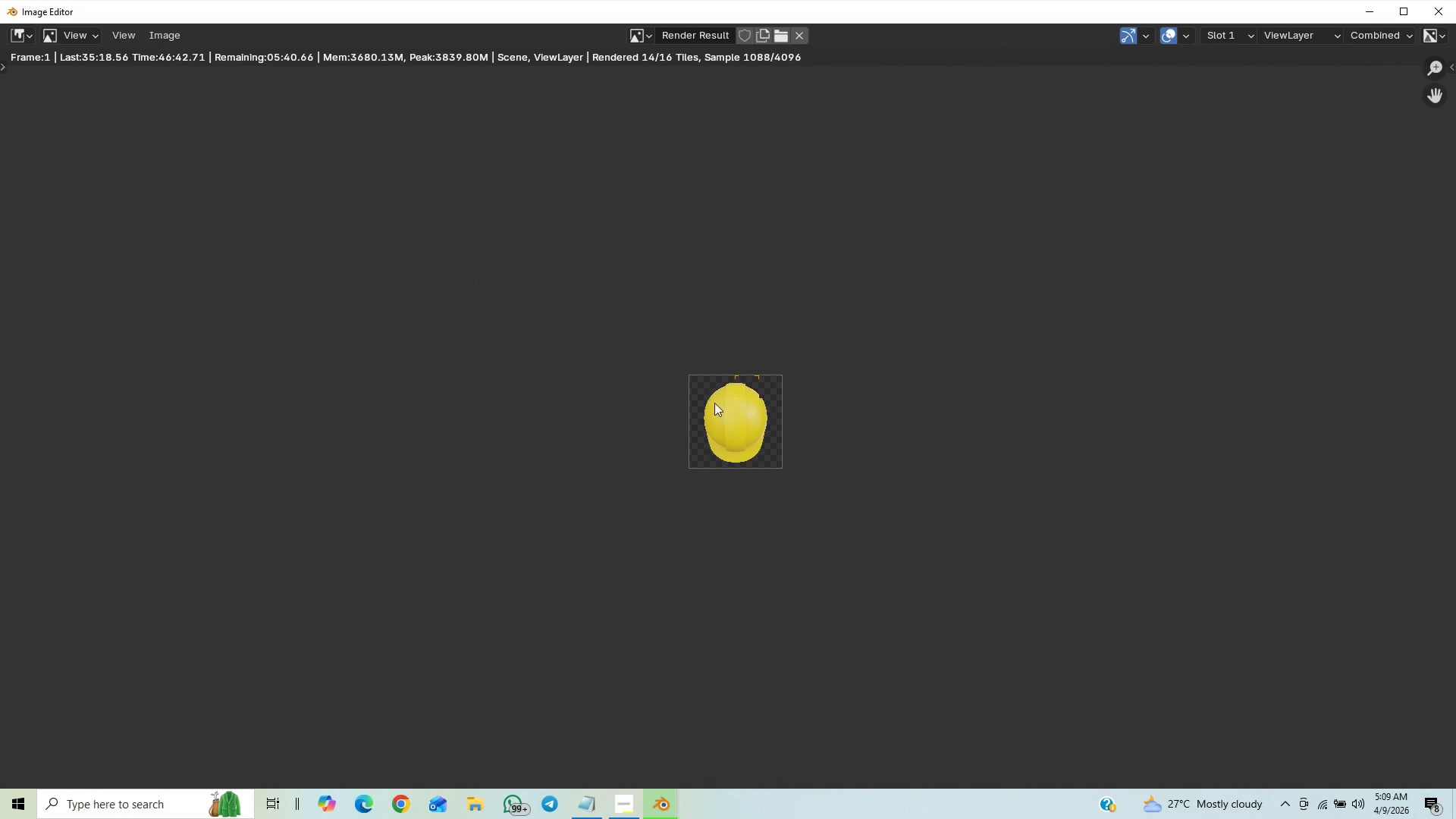 
wait(6.02)
 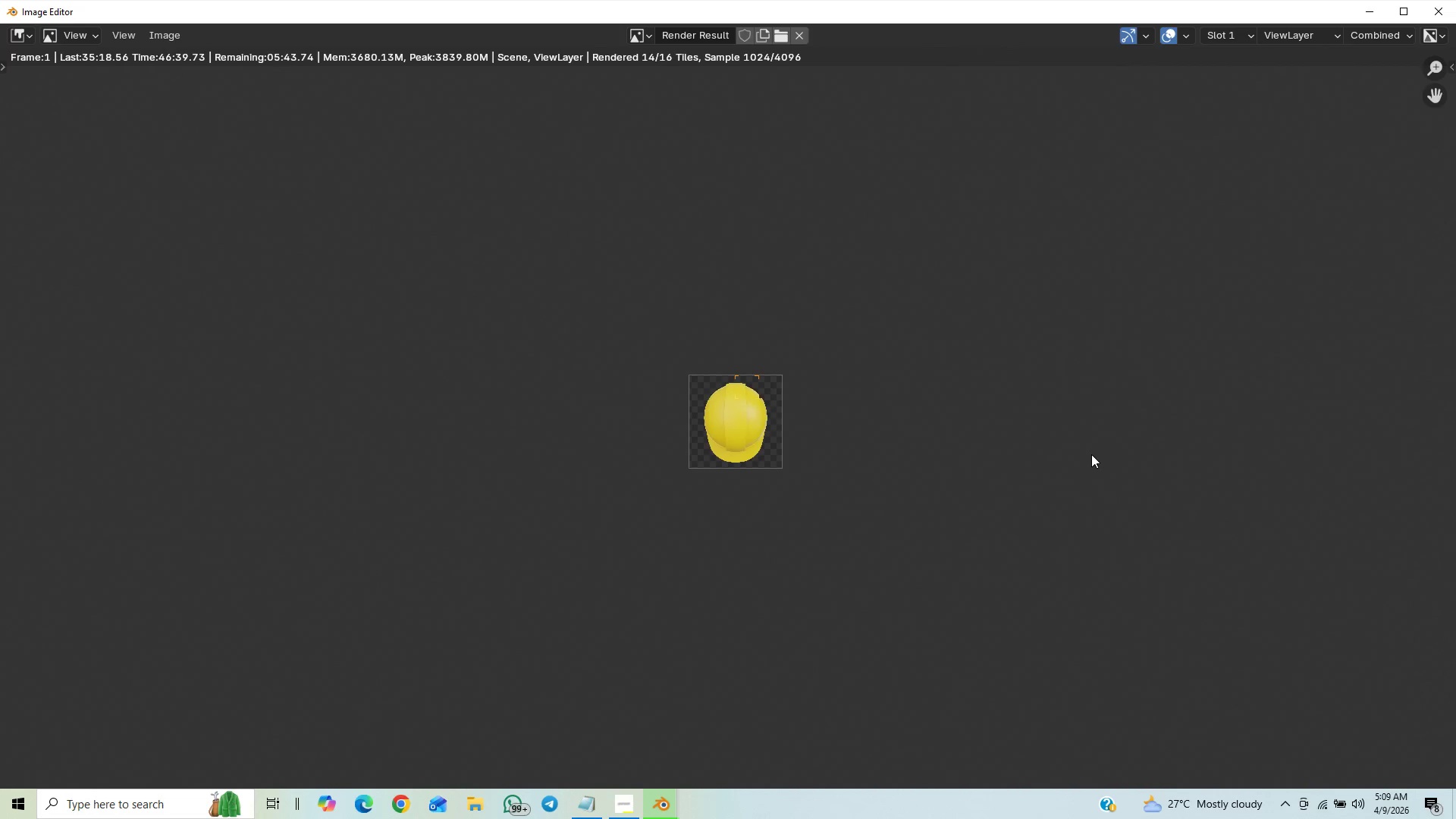 
scroll: coordinate [738, 447], scroll_direction: up, amount: 8.0
 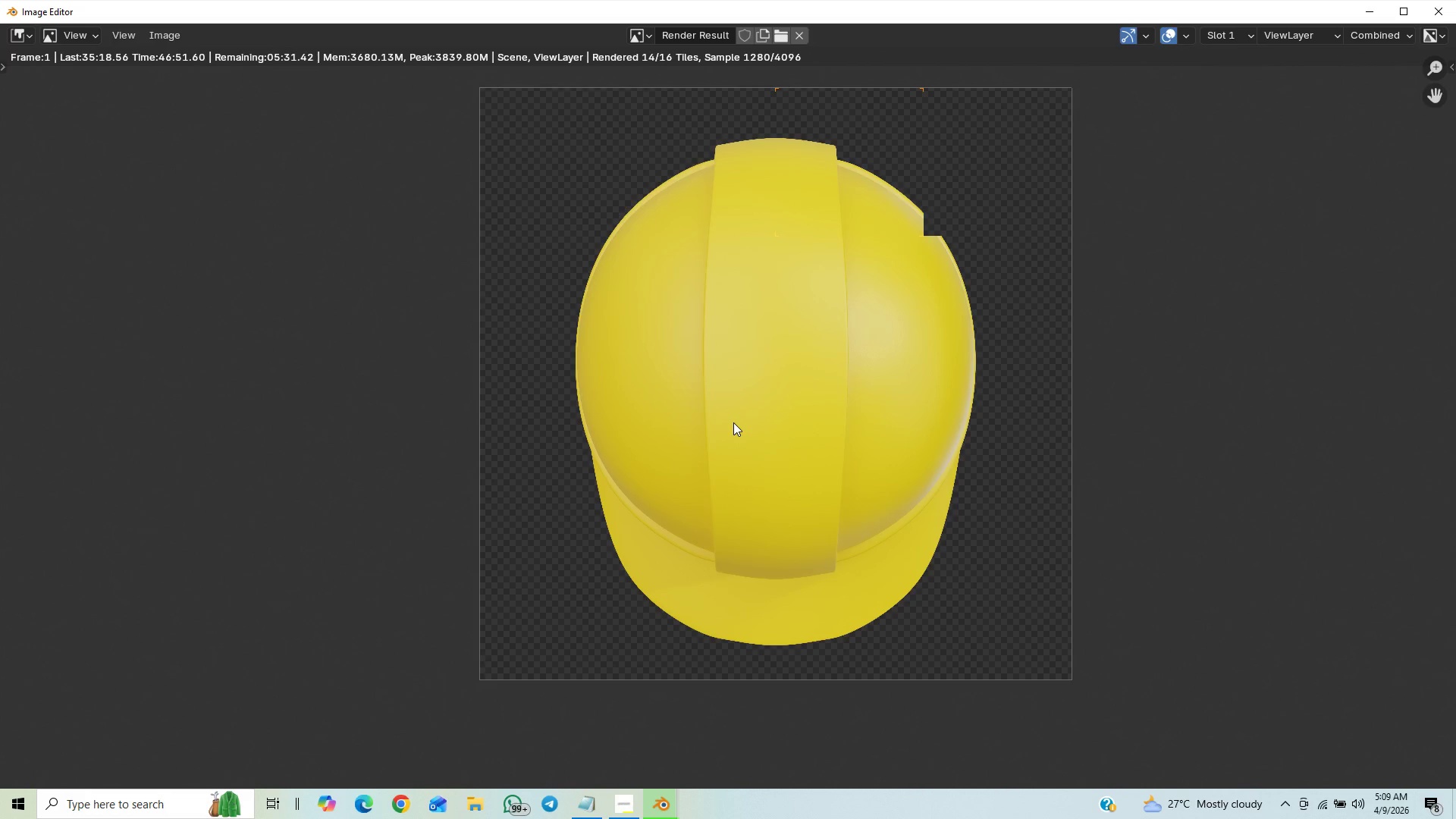 
wait(10.99)
 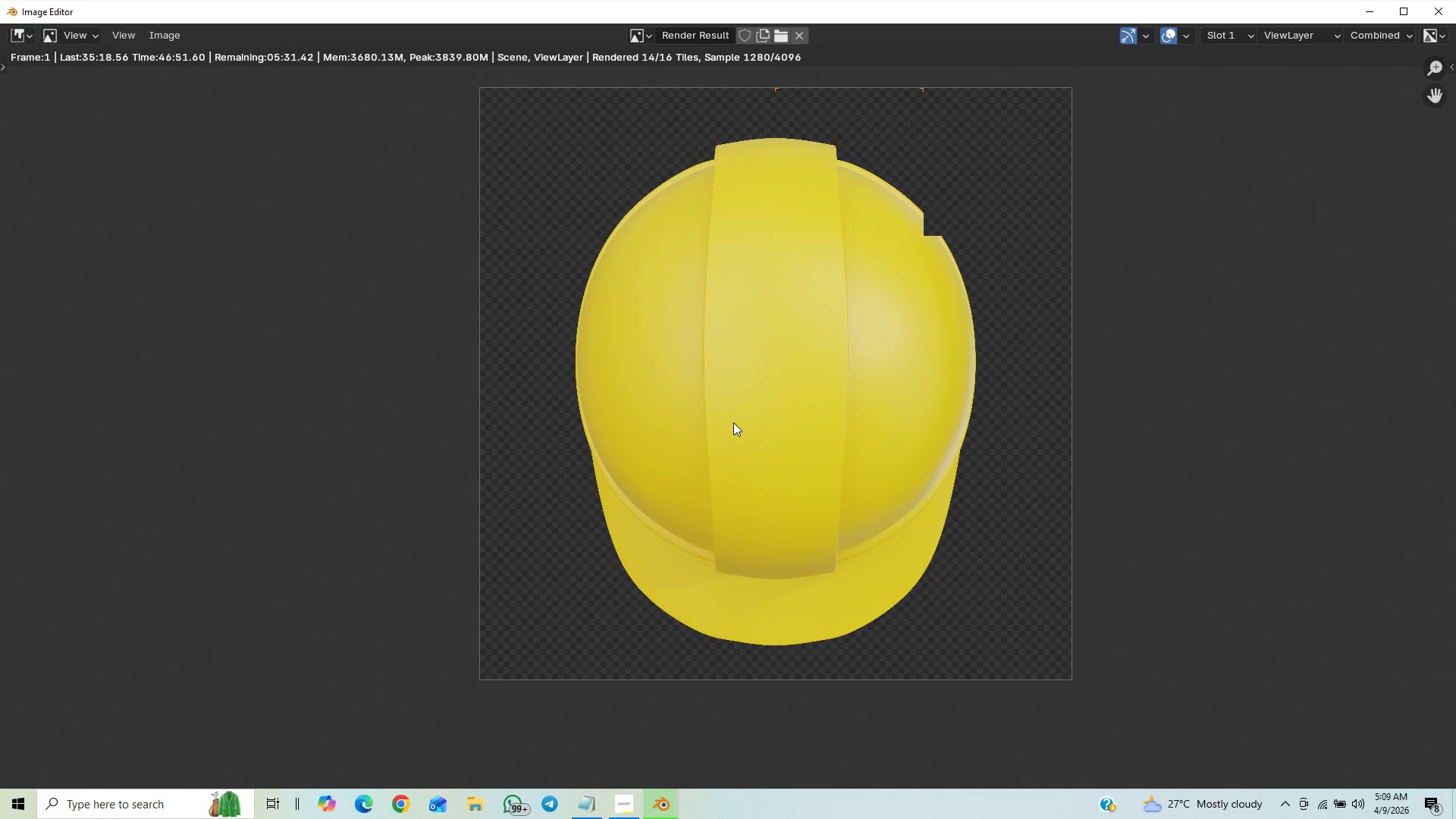 
scroll: coordinate [816, 443], scroll_direction: down, amount: 4.0
 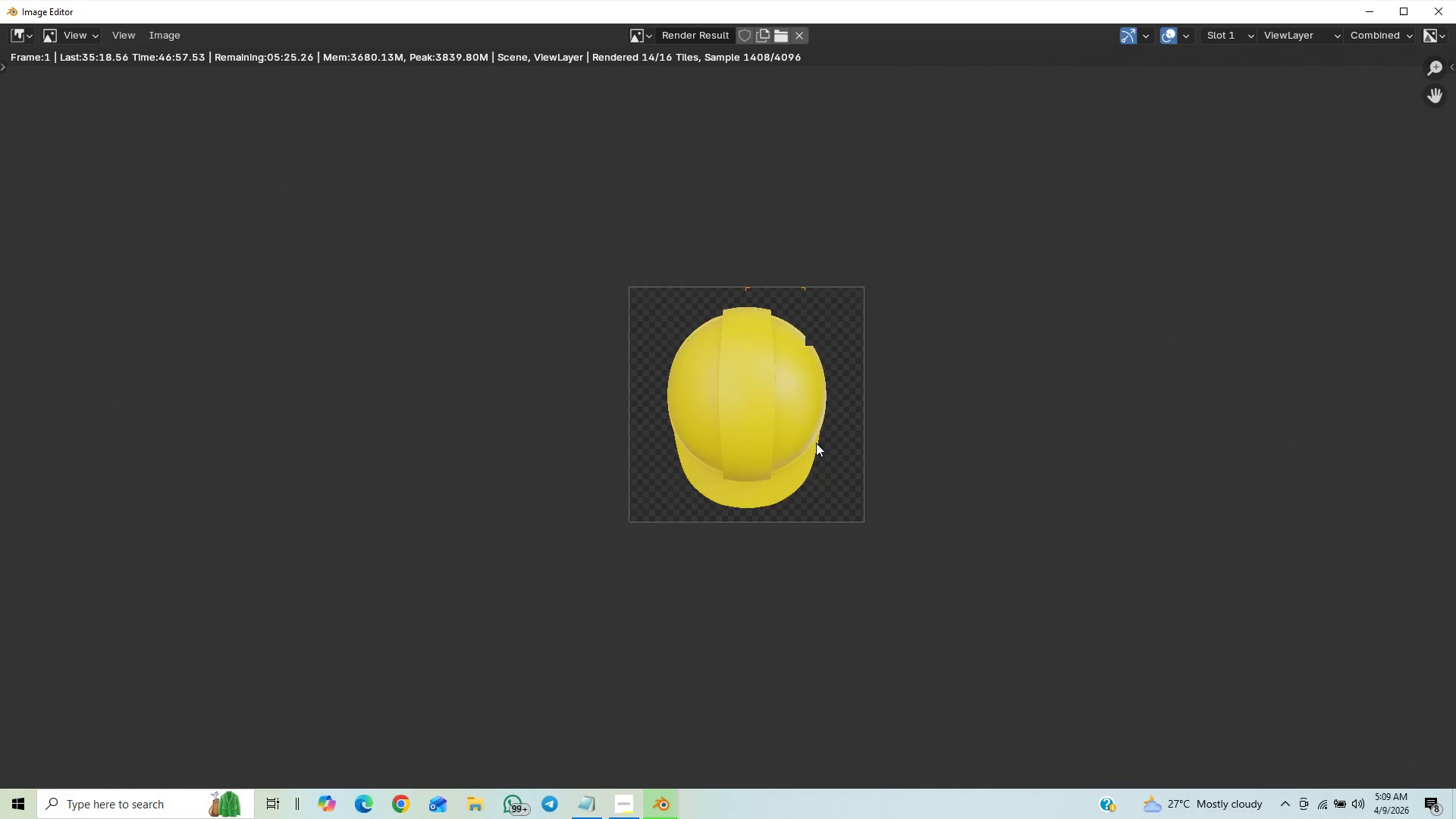 
scroll: coordinate [816, 443], scroll_direction: up, amount: 6.0
 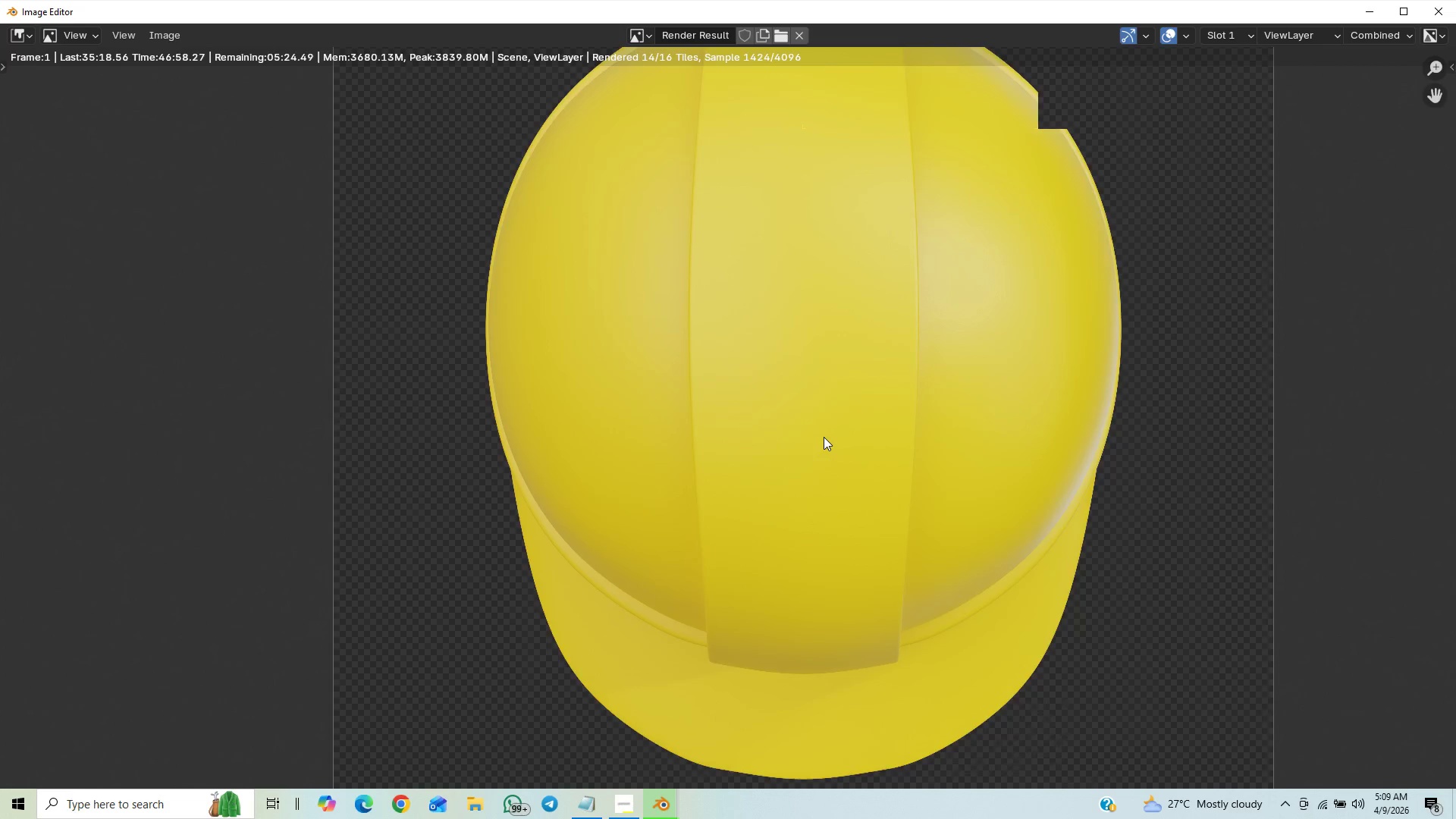 
scroll: coordinate [835, 432], scroll_direction: down, amount: 27.0
 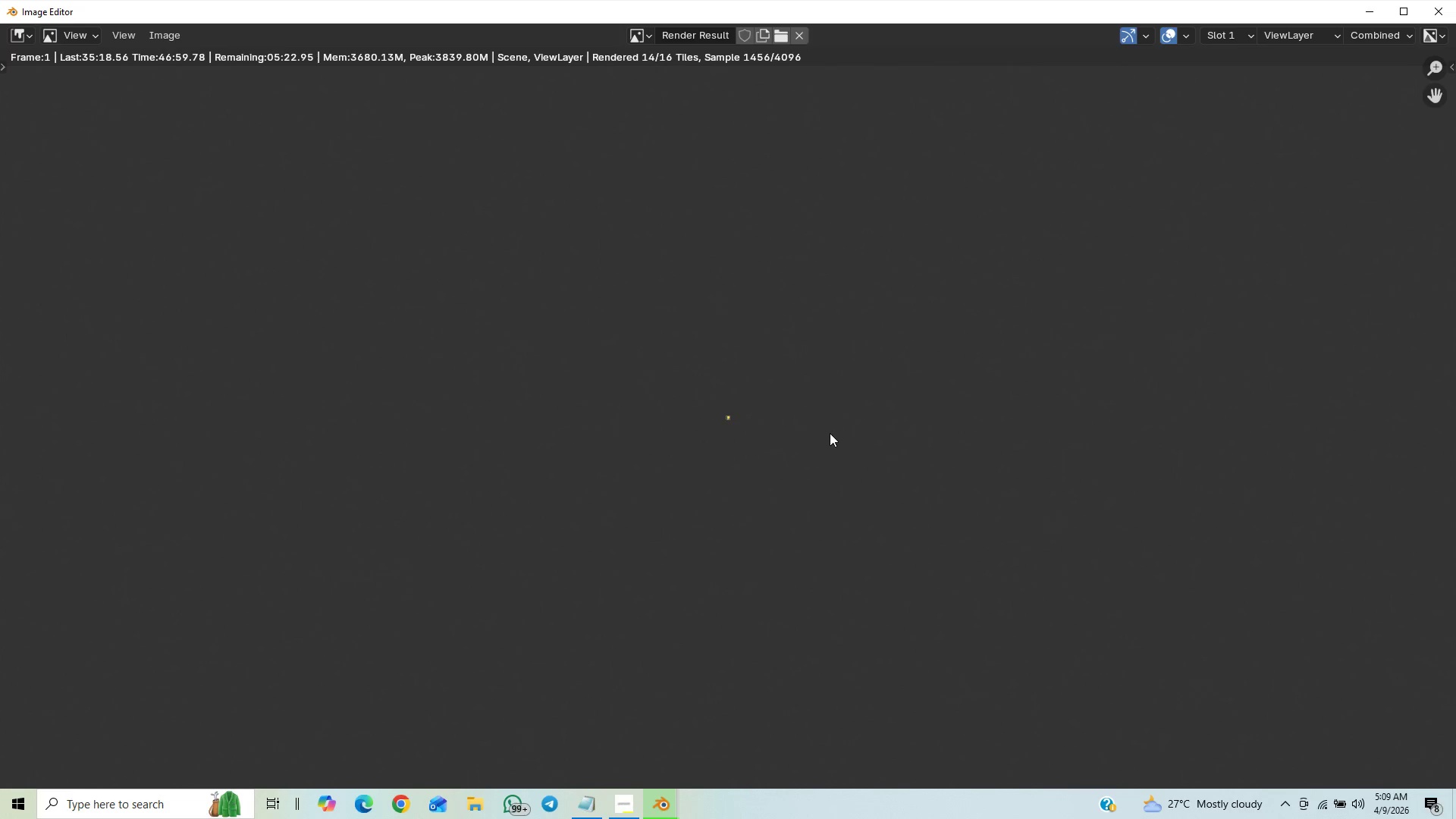 
scroll: coordinate [839, 427], scroll_direction: up, amount: 19.0
 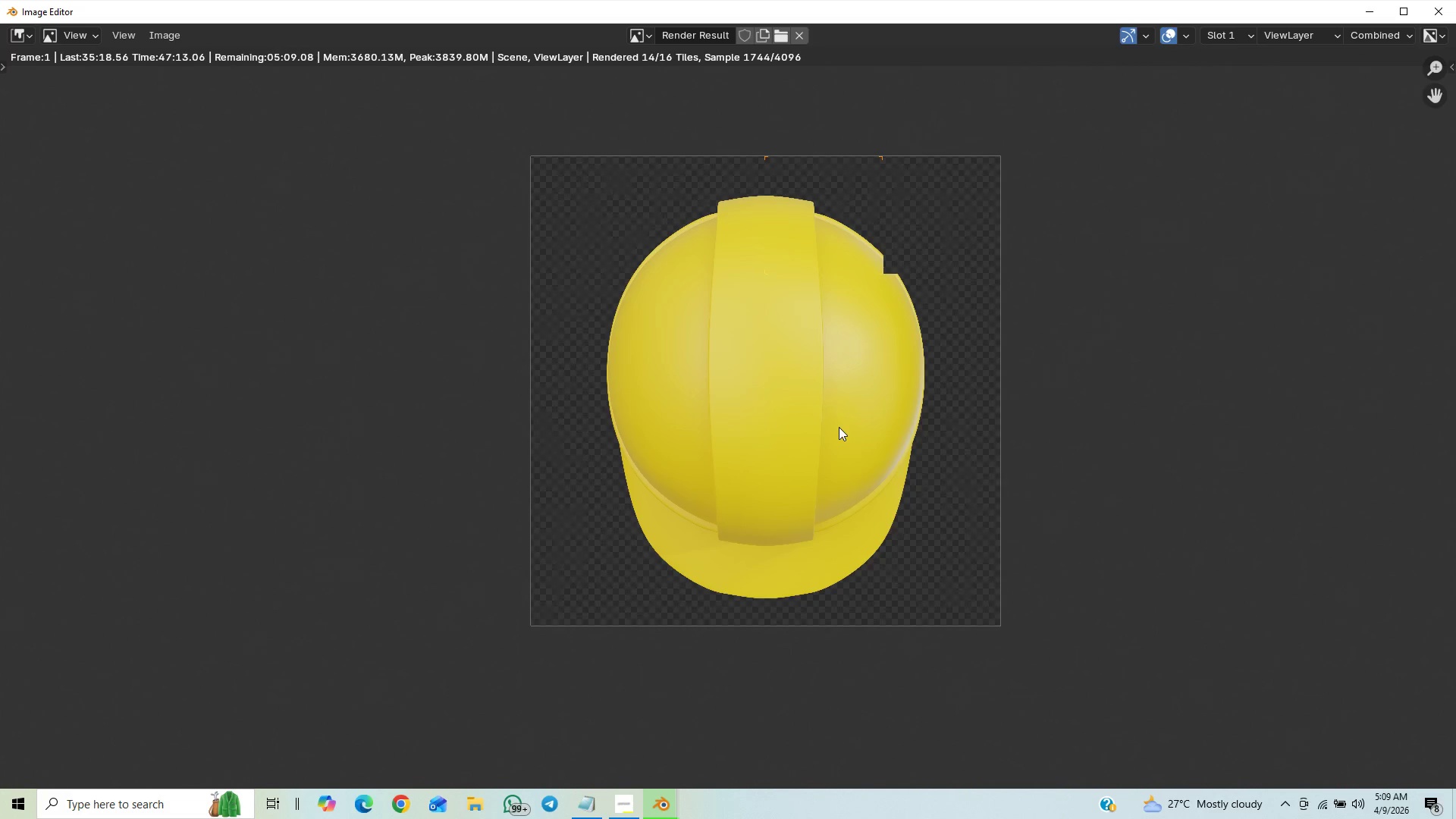 
wait(16.22)
 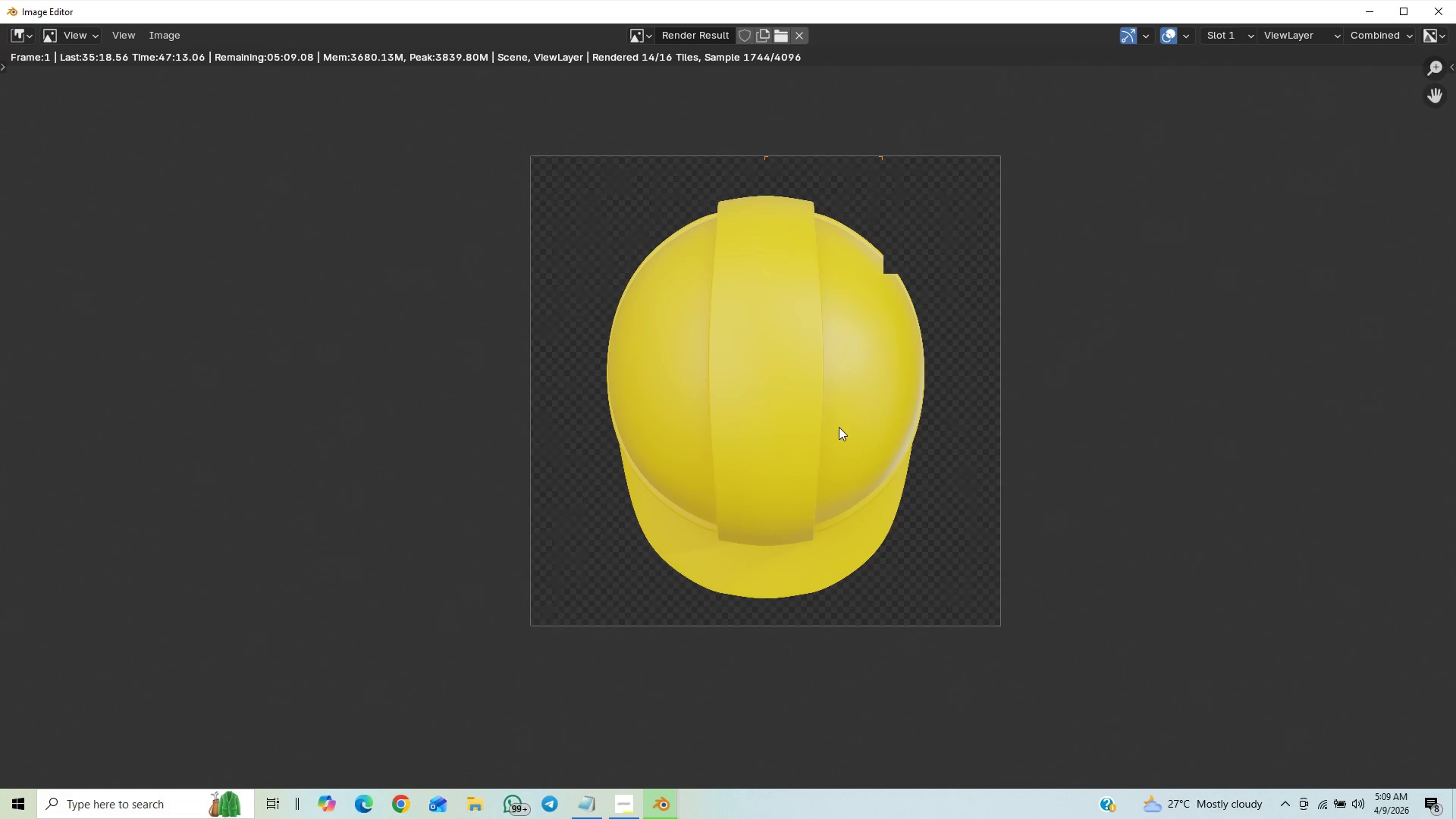 
scroll: coordinate [865, 355], scroll_direction: up, amount: 2.0
 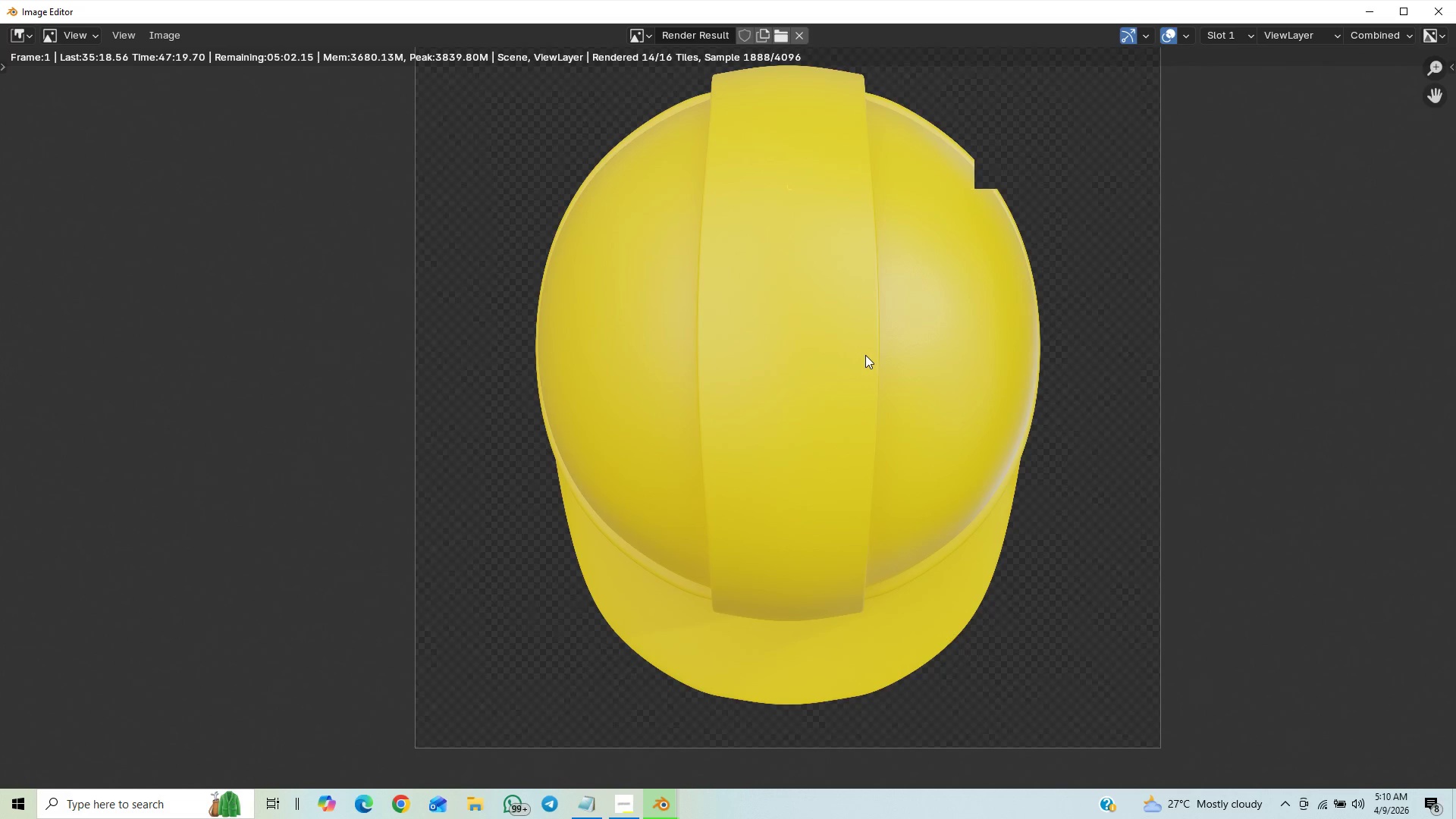 
scroll: coordinate [861, 362], scroll_direction: down, amount: 2.0
 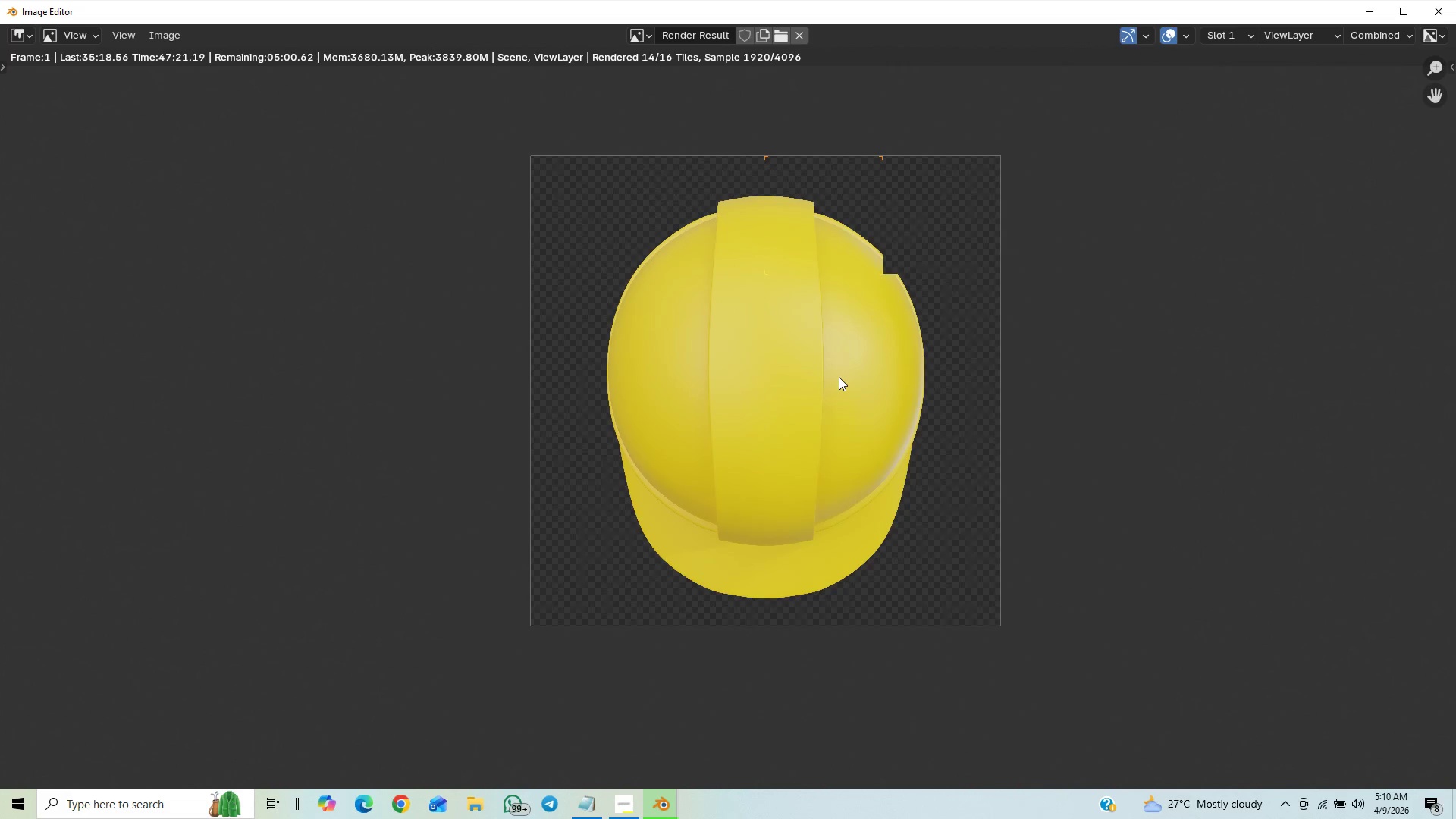 
scroll: coordinate [839, 377], scroll_direction: up, amount: 1.0
 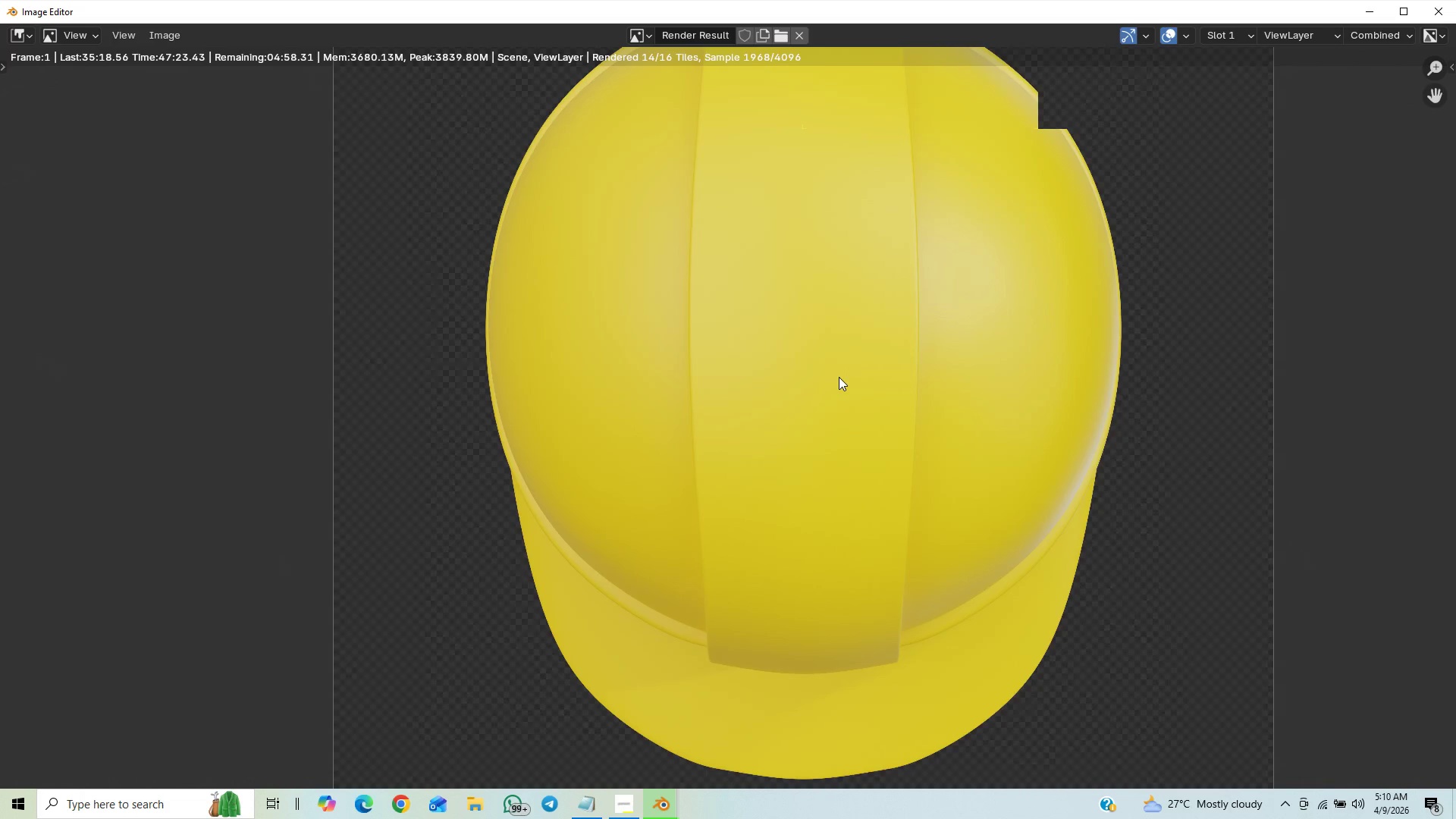 
scroll: coordinate [839, 377], scroll_direction: down, amount: 3.0
 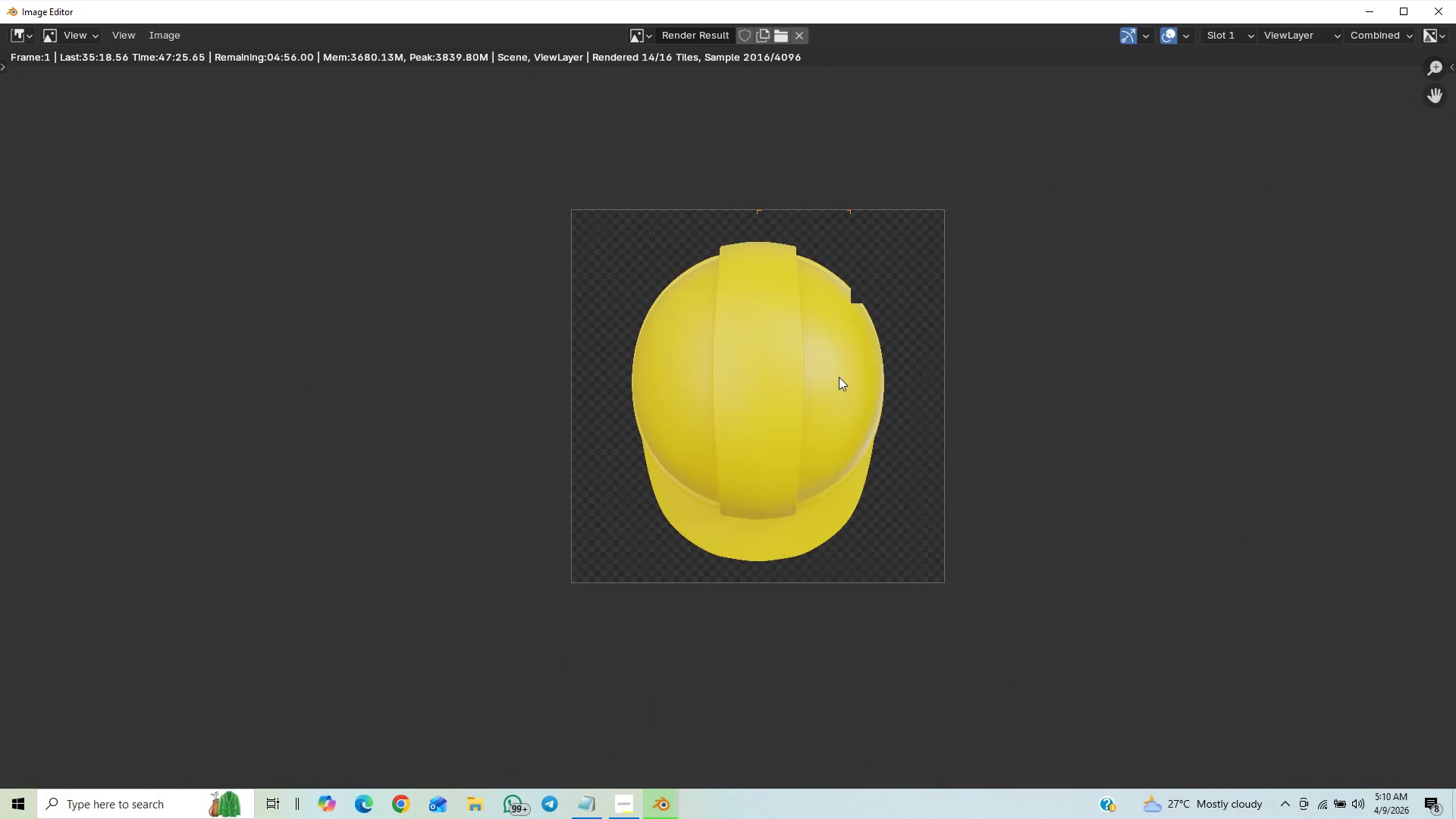 
scroll: coordinate [839, 377], scroll_direction: up, amount: 4.0
 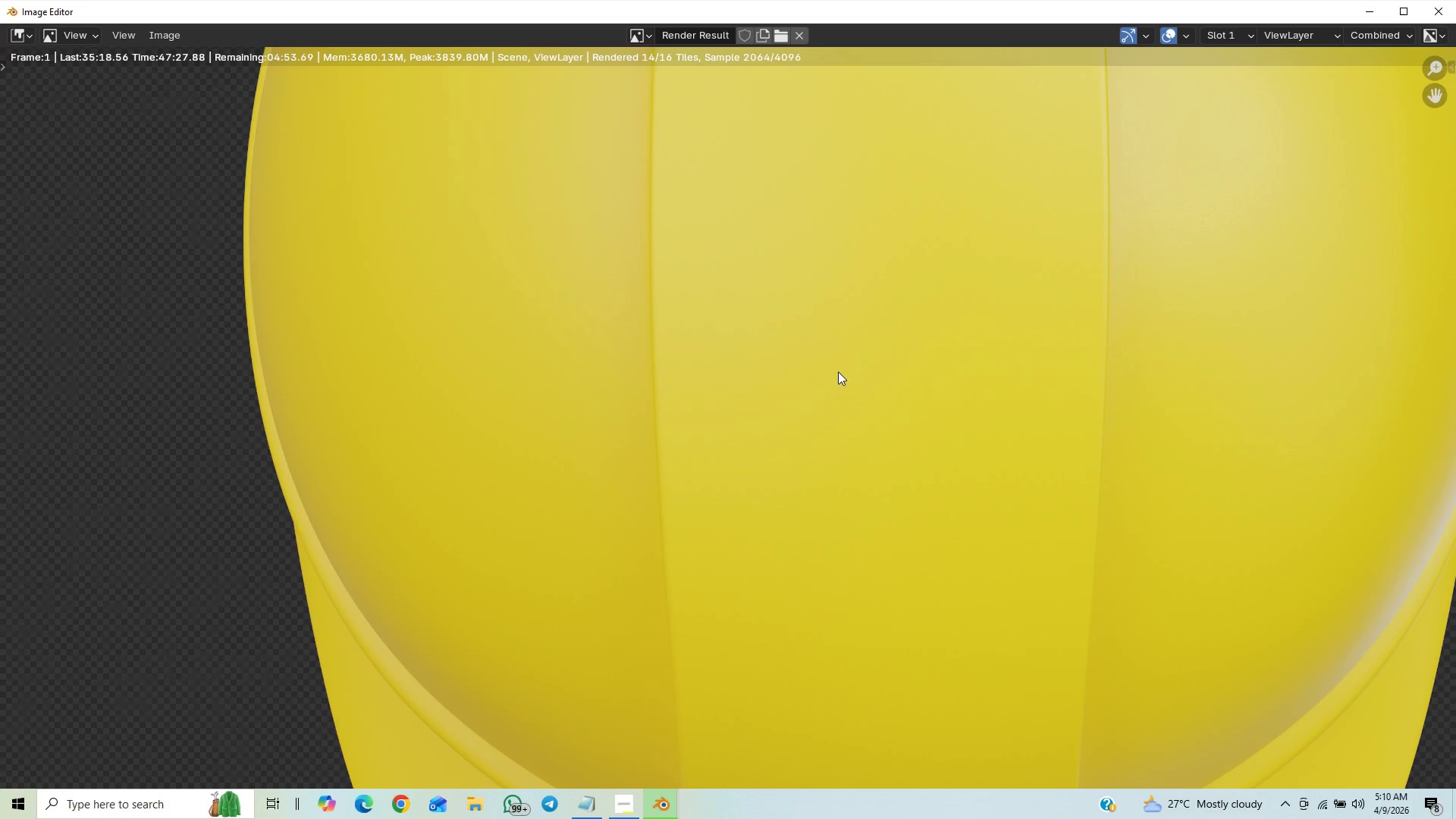 
scroll: coordinate [854, 369], scroll_direction: down, amount: 4.0
 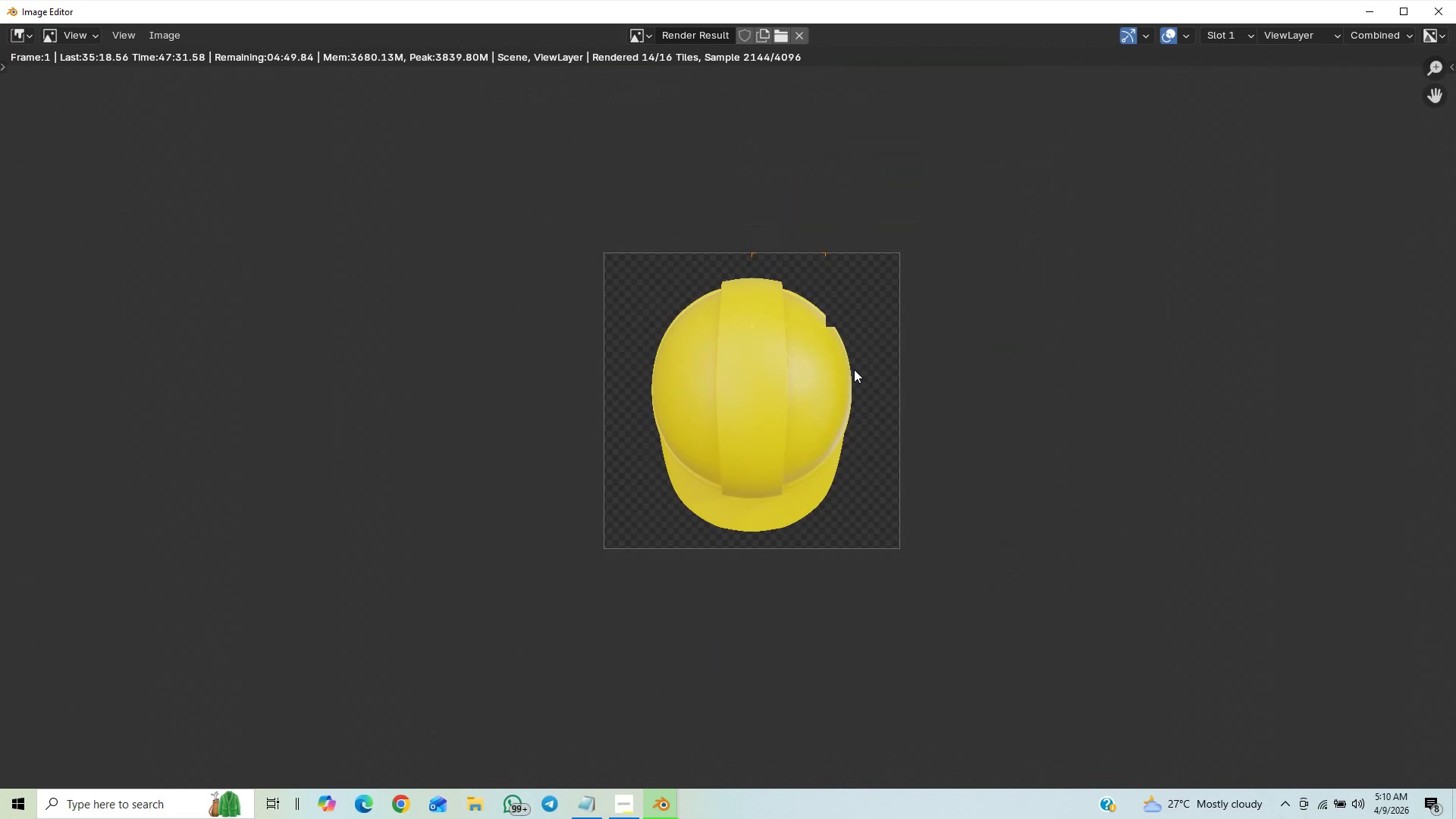 
scroll: coordinate [854, 369], scroll_direction: up, amount: 1.0
 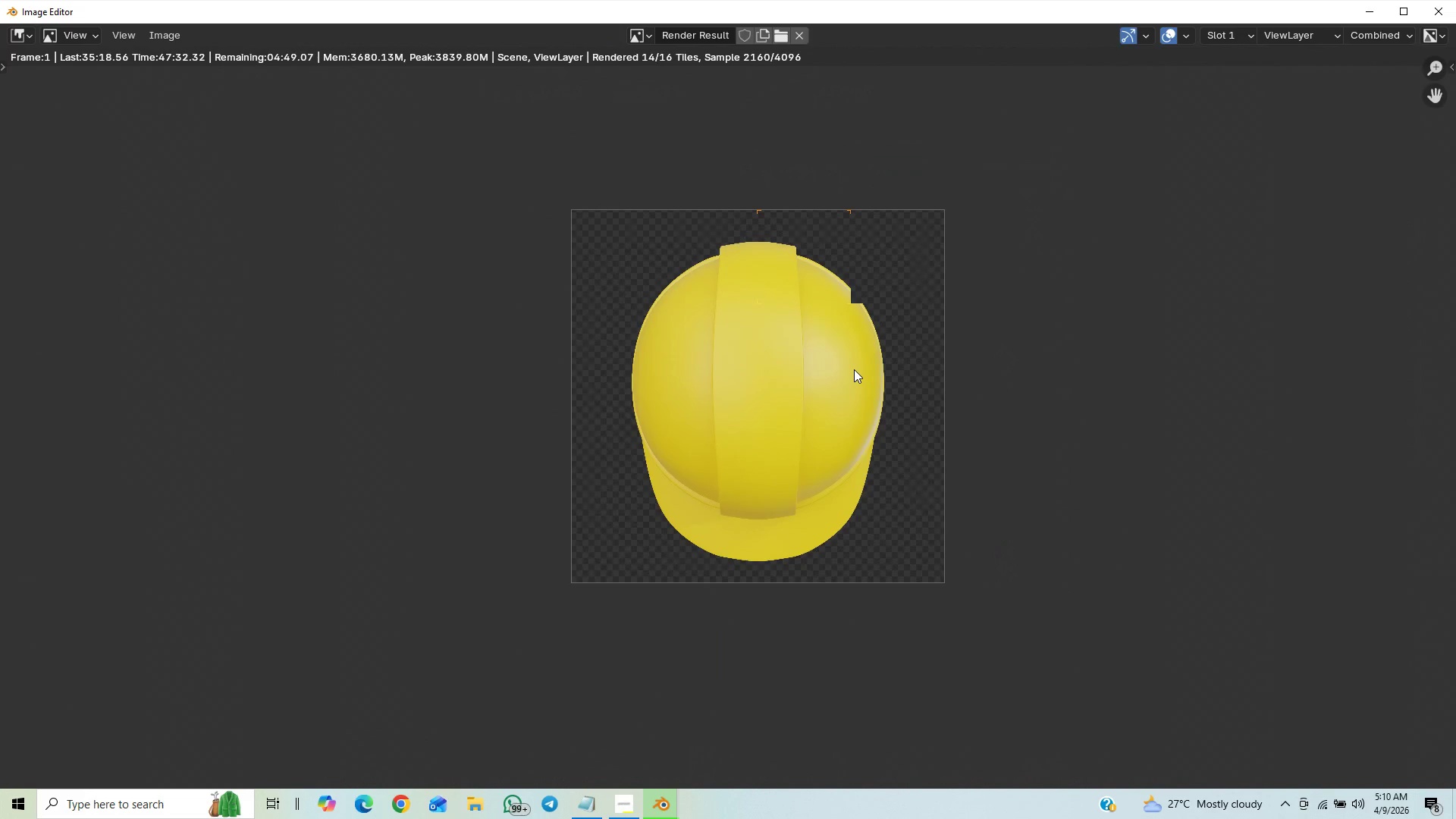 
scroll: coordinate [854, 369], scroll_direction: down, amount: 1.0
 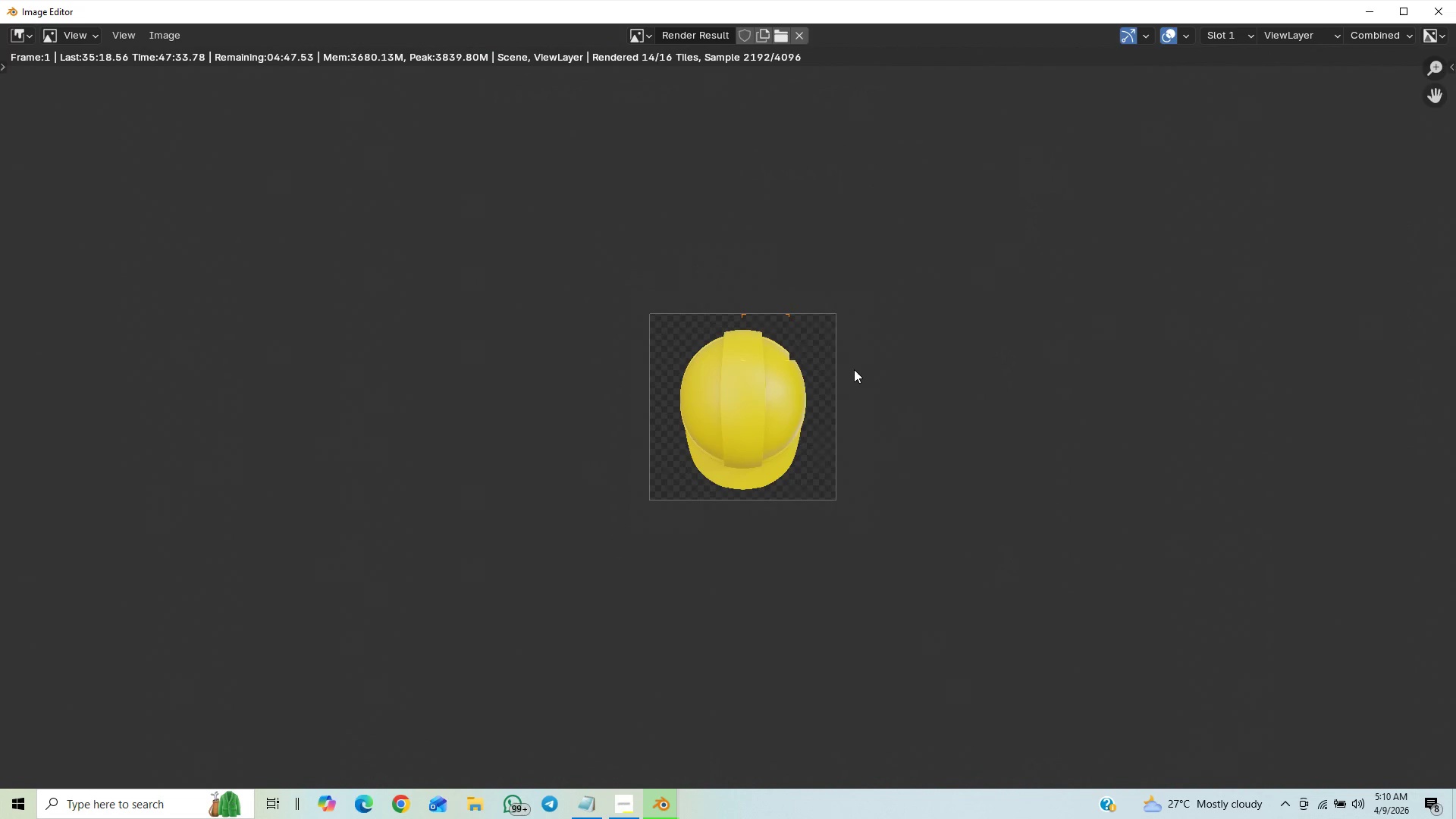 
scroll: coordinate [855, 368], scroll_direction: up, amount: 5.0
 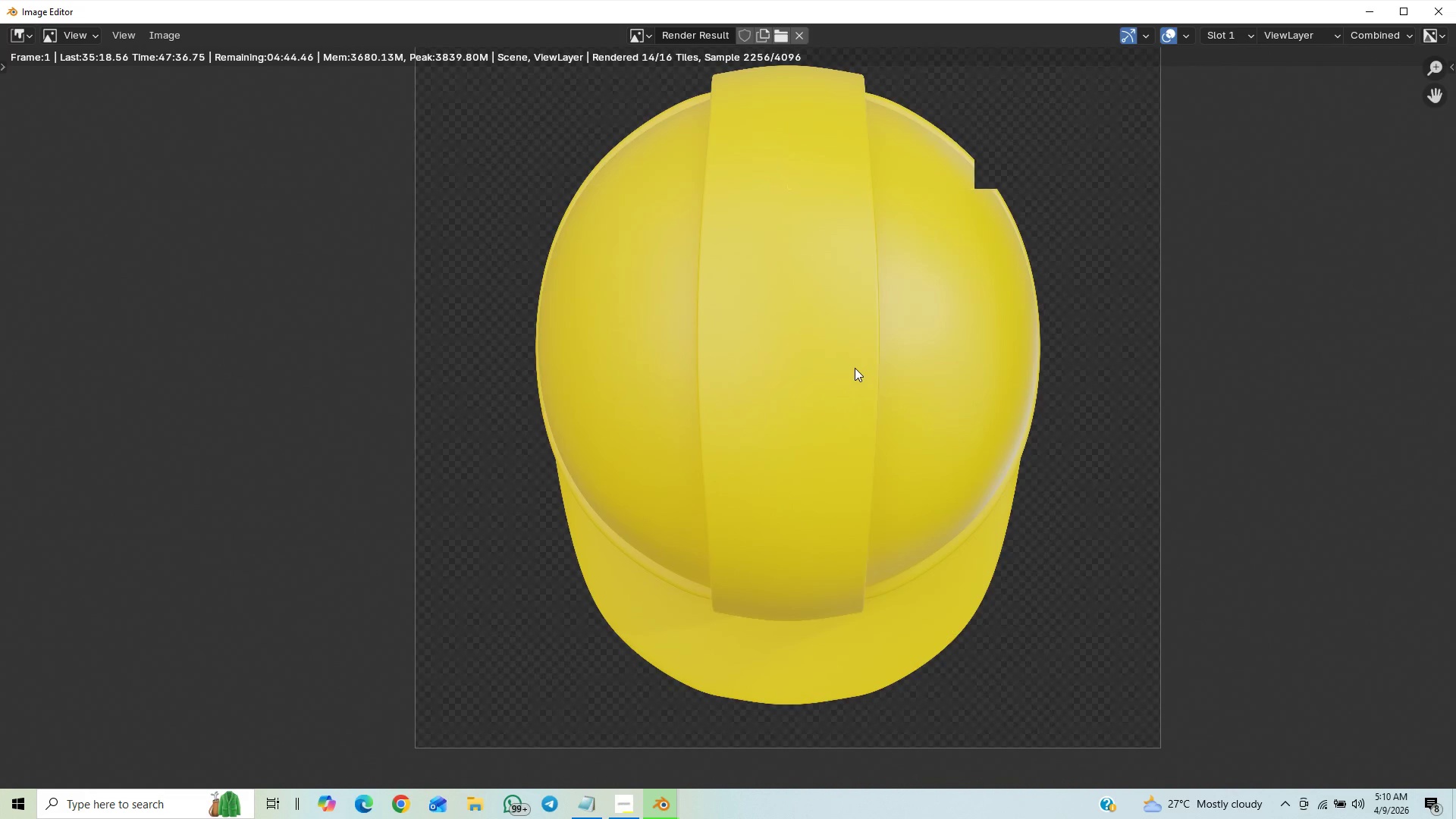 
scroll: coordinate [855, 368], scroll_direction: down, amount: 5.0
 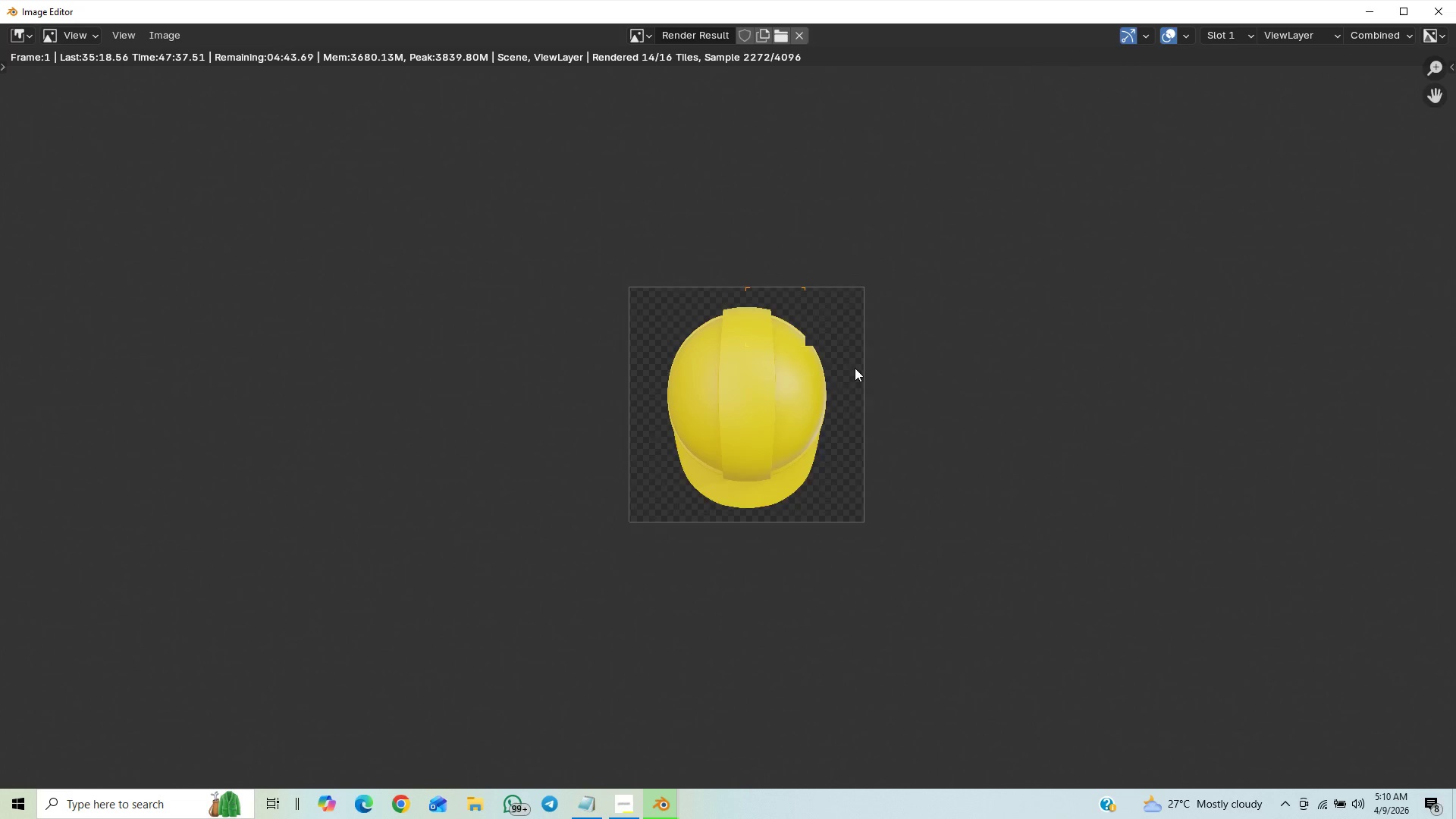 
scroll: coordinate [855, 368], scroll_direction: up, amount: 1.0
 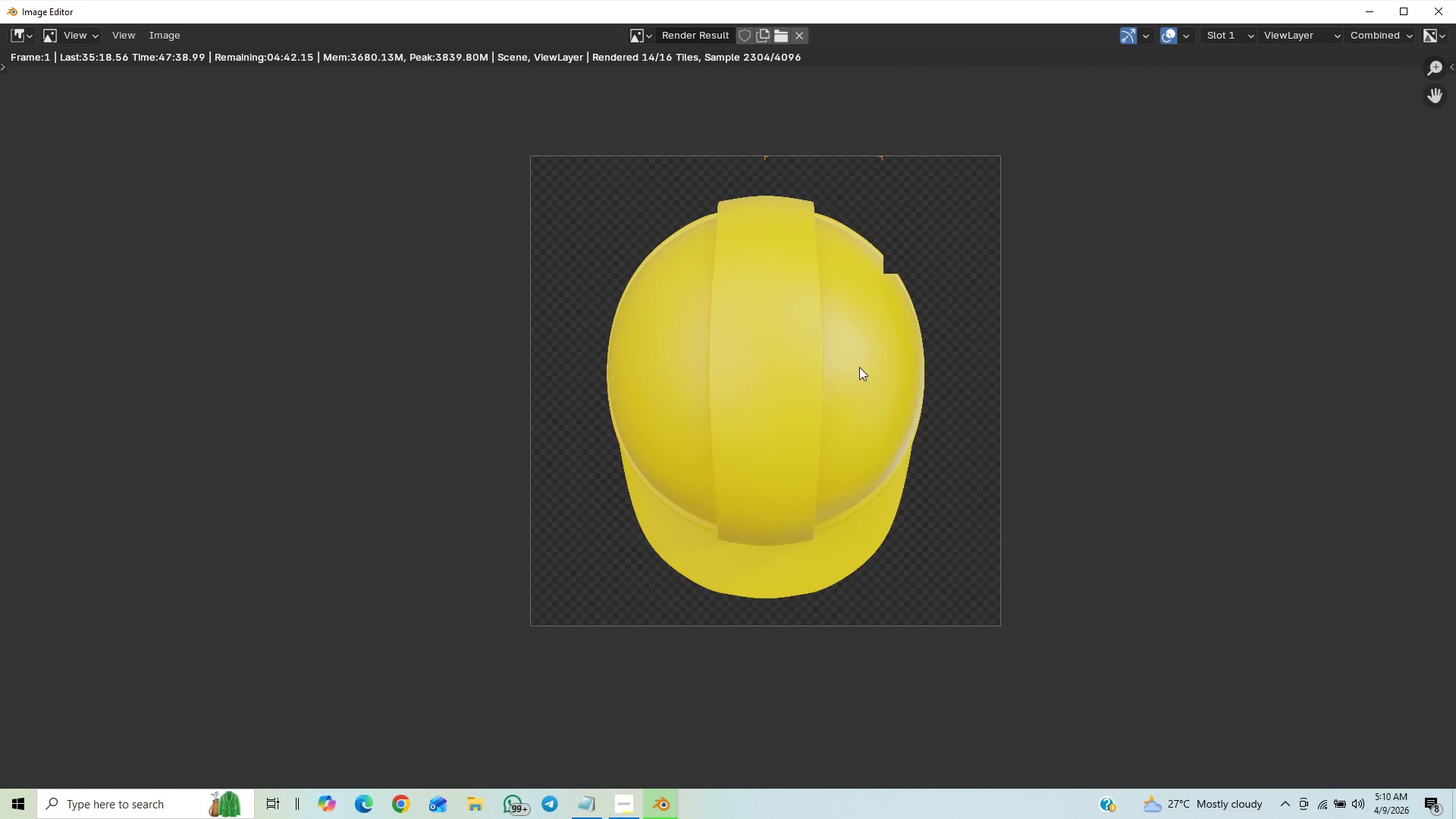 
scroll: coordinate [887, 372], scroll_direction: down, amount: 2.0
 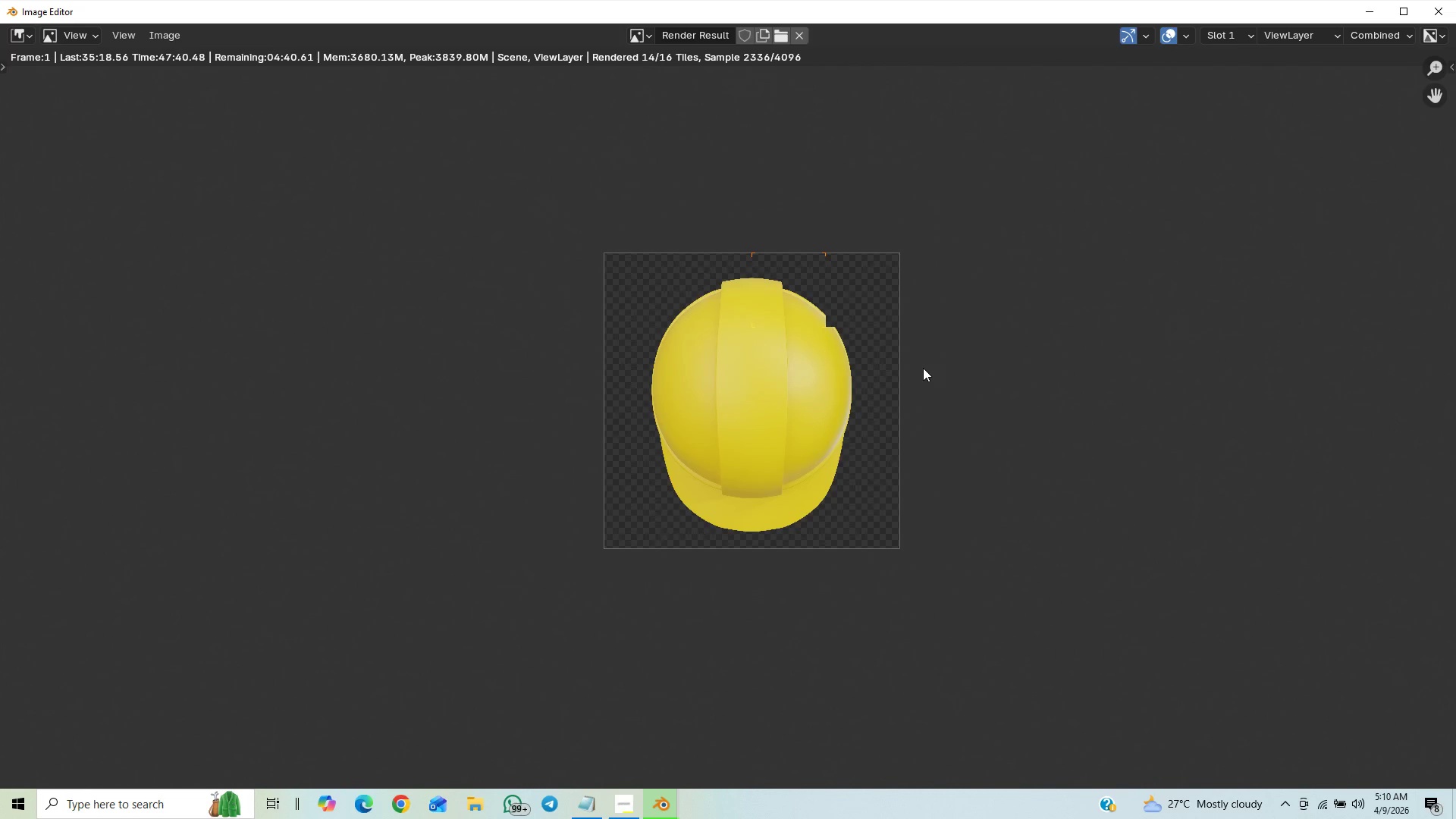 
scroll: coordinate [919, 368], scroll_direction: up, amount: 4.0
 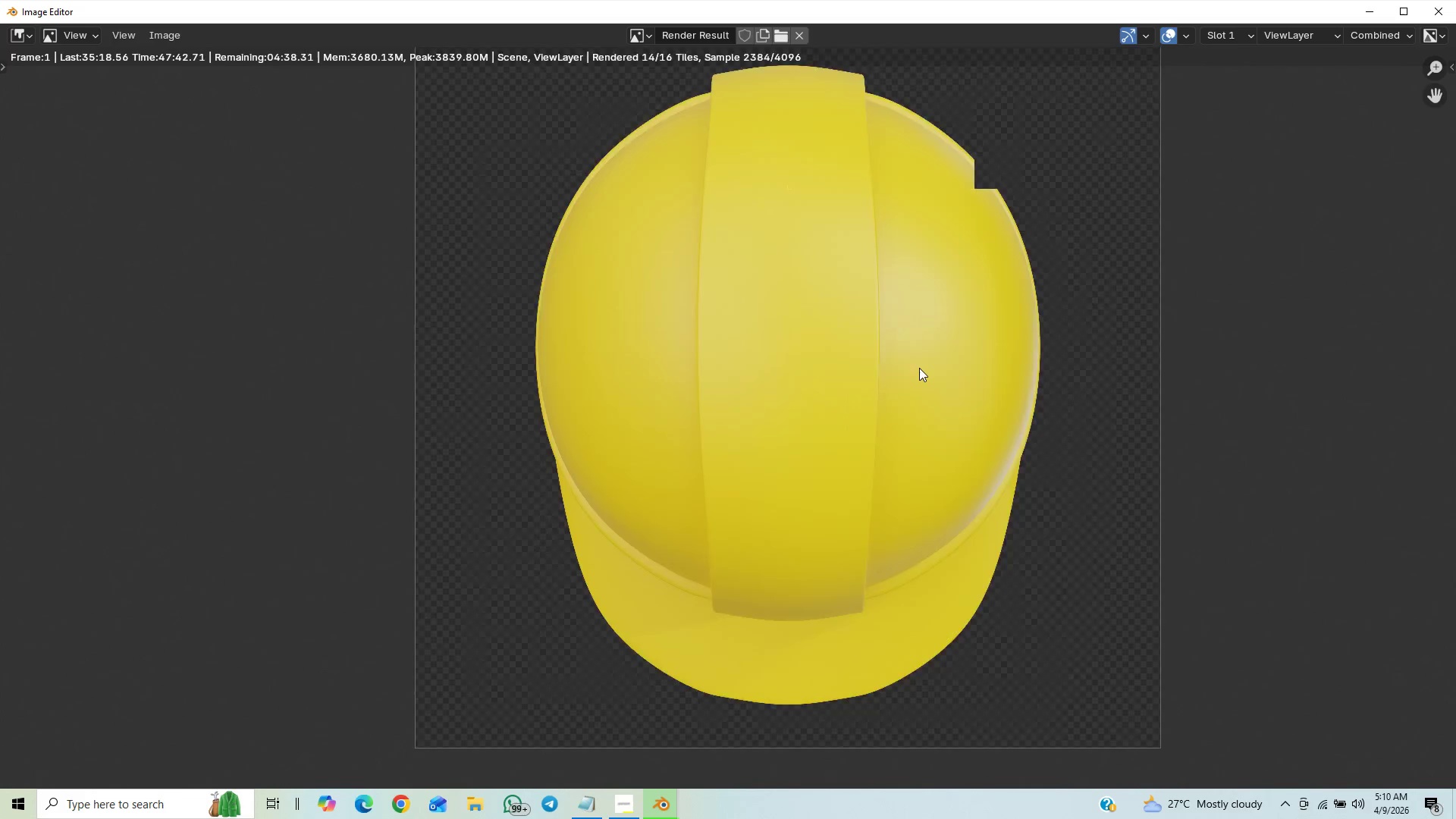 
scroll: coordinate [919, 368], scroll_direction: down, amount: 10.0
 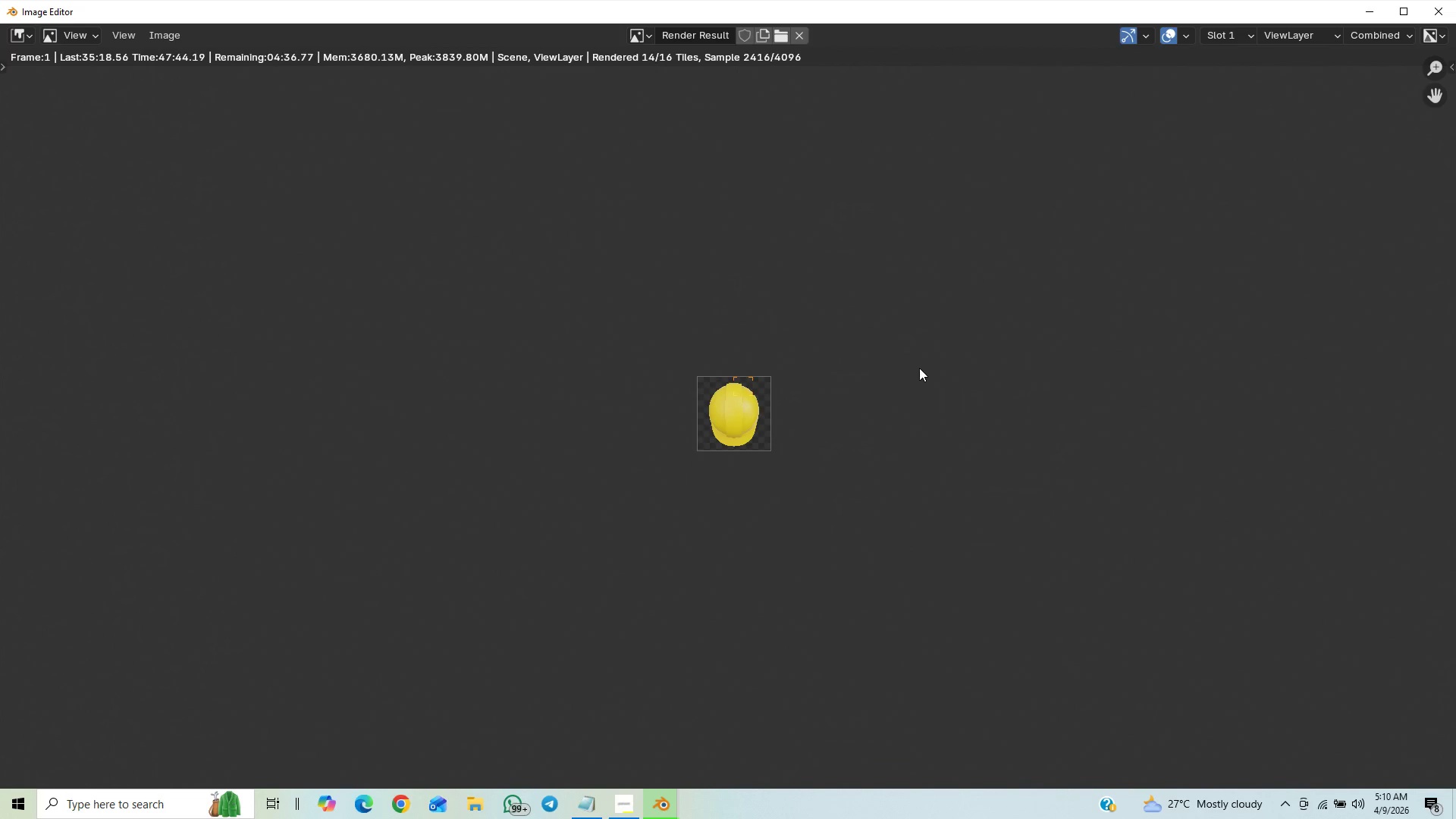 
scroll: coordinate [827, 394], scroll_direction: up, amount: 13.0
 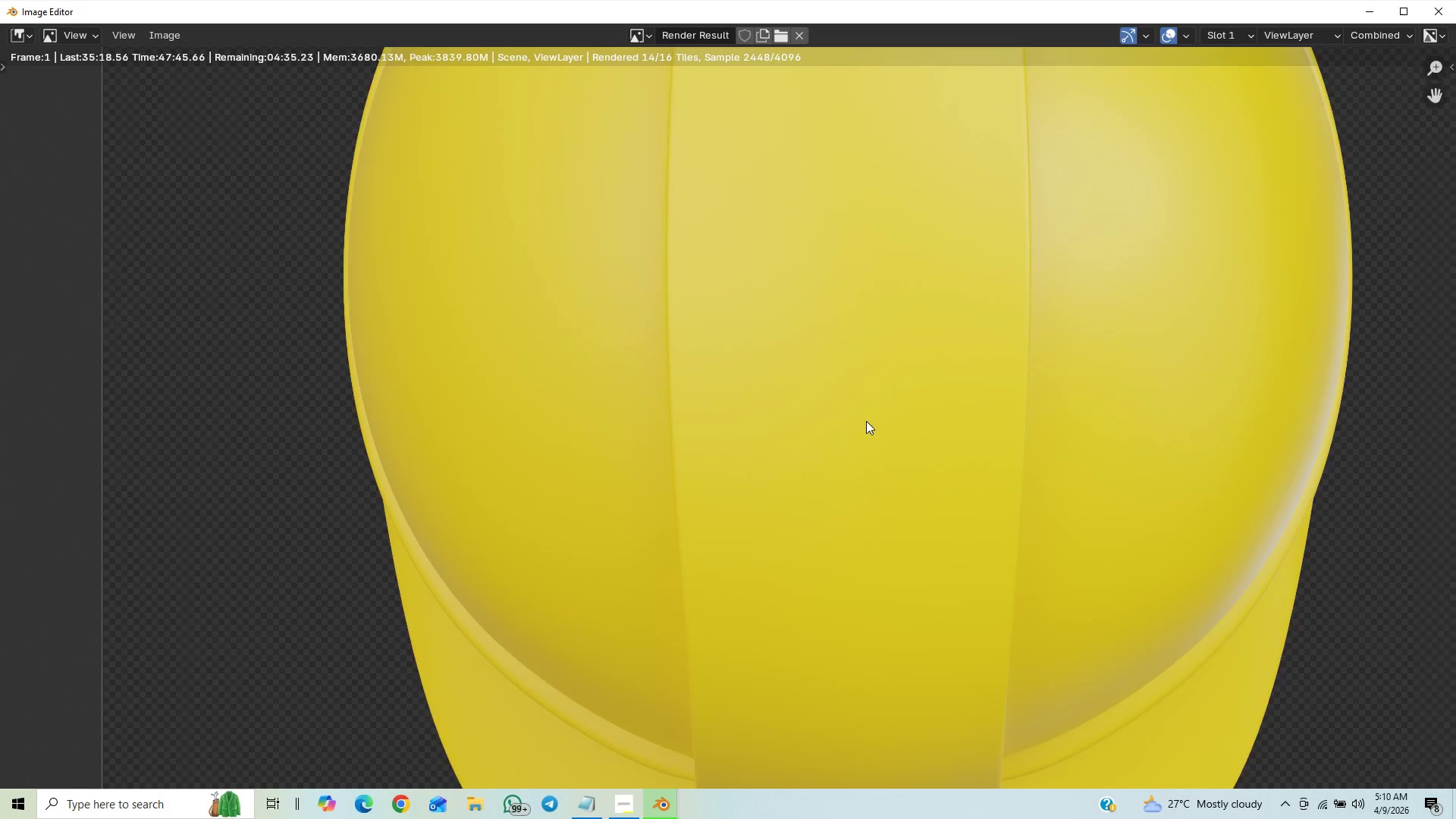 
scroll: coordinate [918, 419], scroll_direction: down, amount: 5.0
 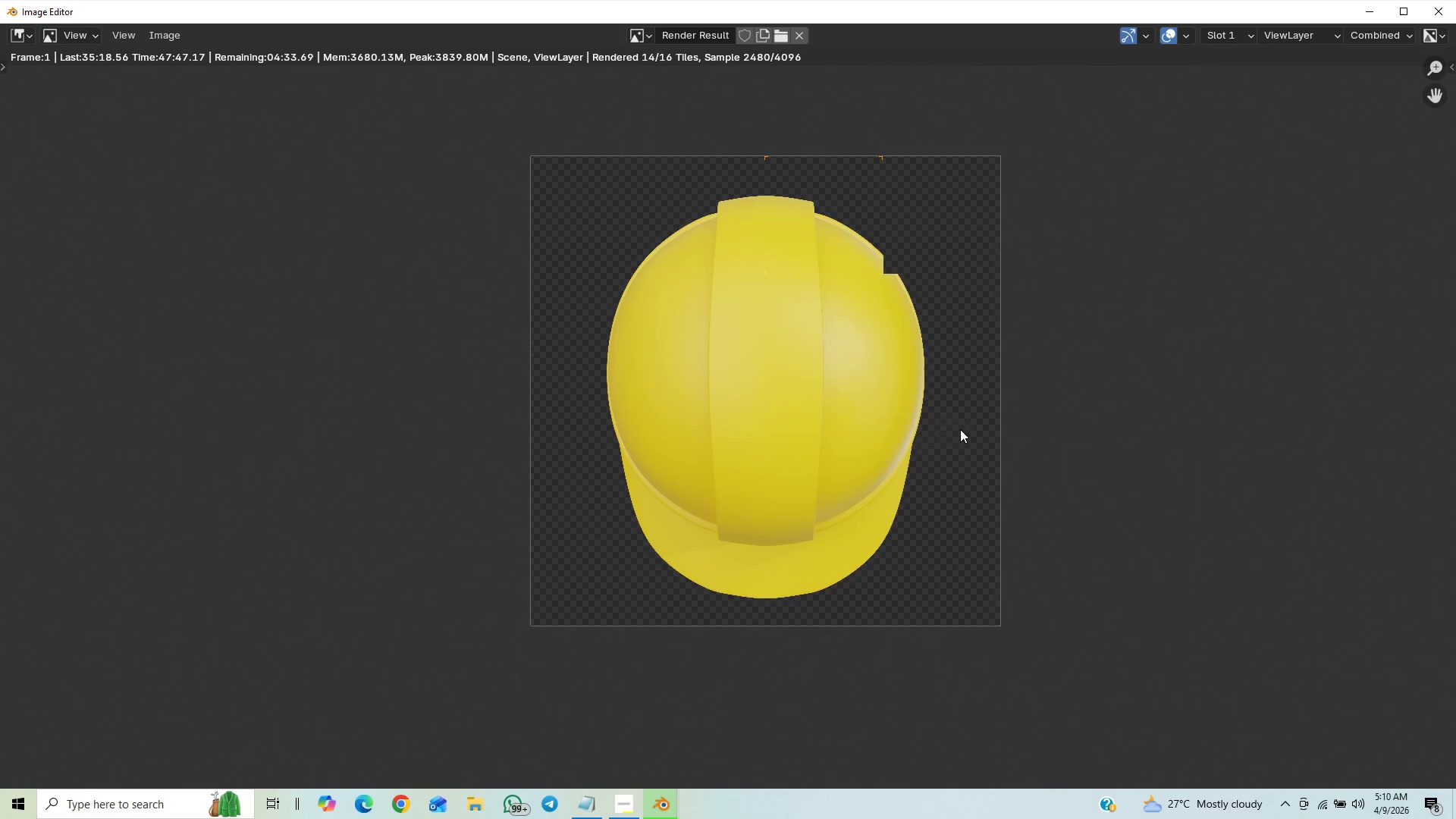 
scroll: coordinate [995, 423], scroll_direction: up, amount: 2.0
 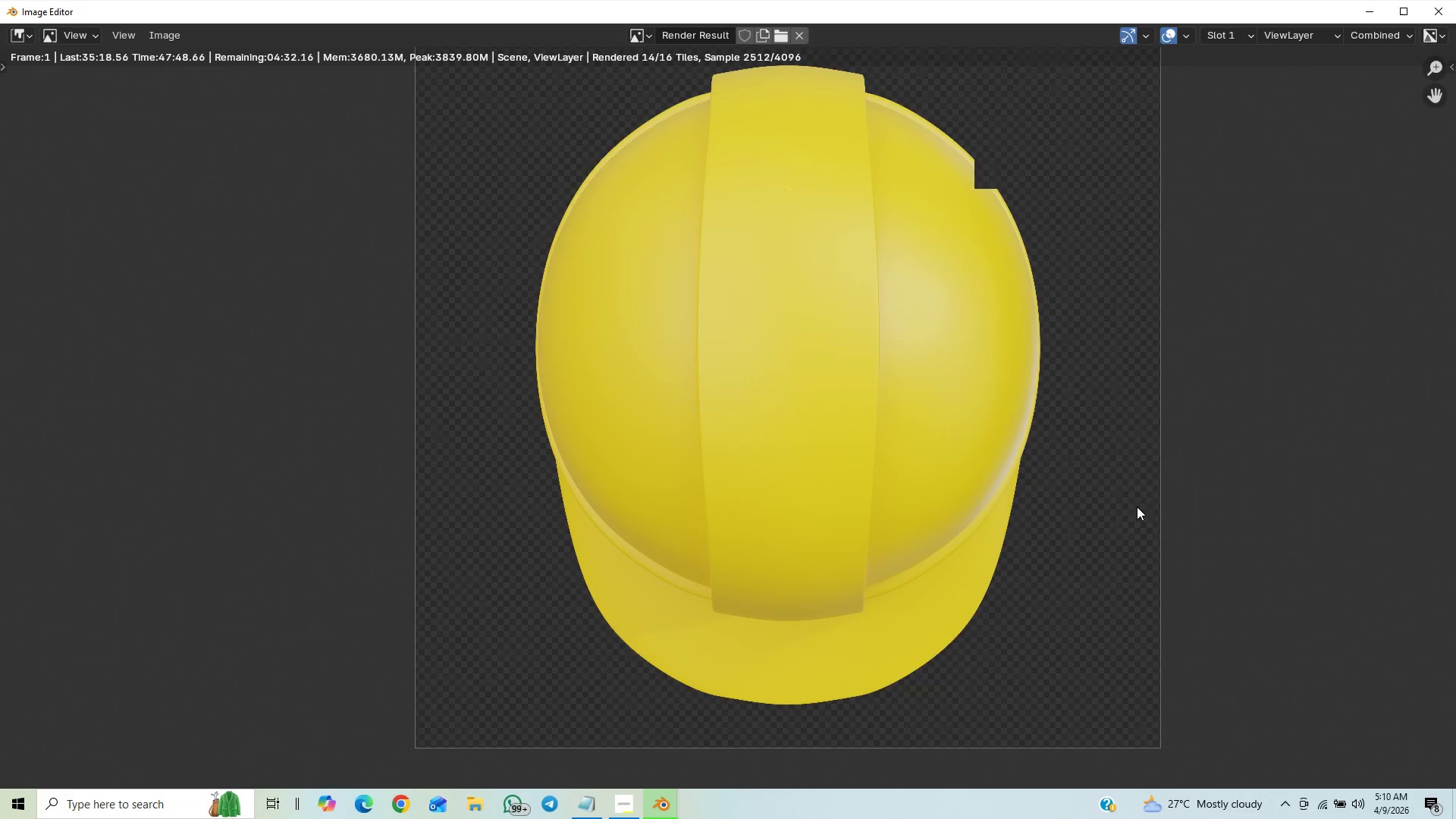 
scroll: coordinate [1129, 495], scroll_direction: down, amount: 4.0
 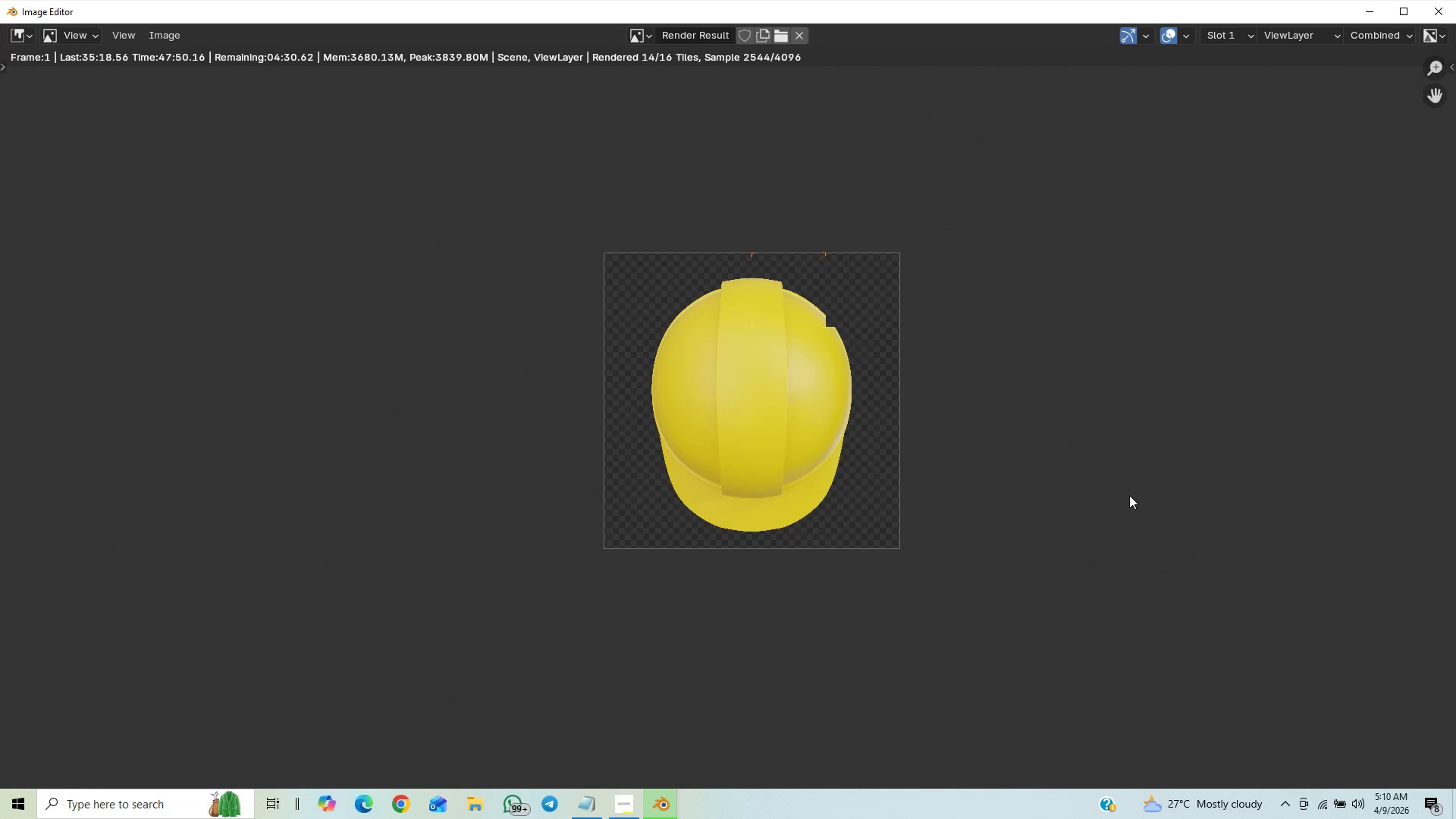 
scroll: coordinate [1129, 494], scroll_direction: up, amount: 4.0
 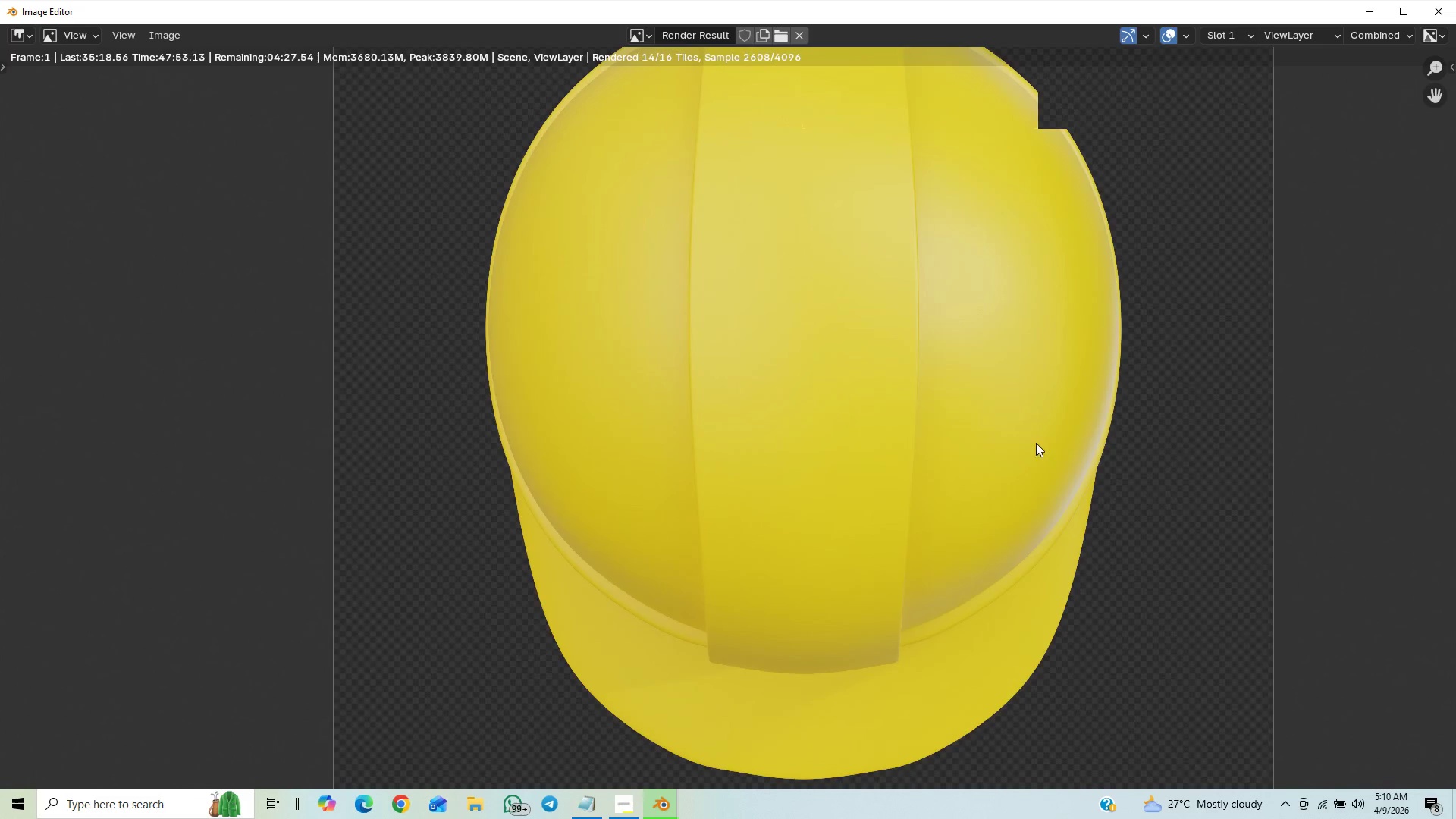 
scroll: coordinate [712, 480], scroll_direction: down, amount: 6.0
 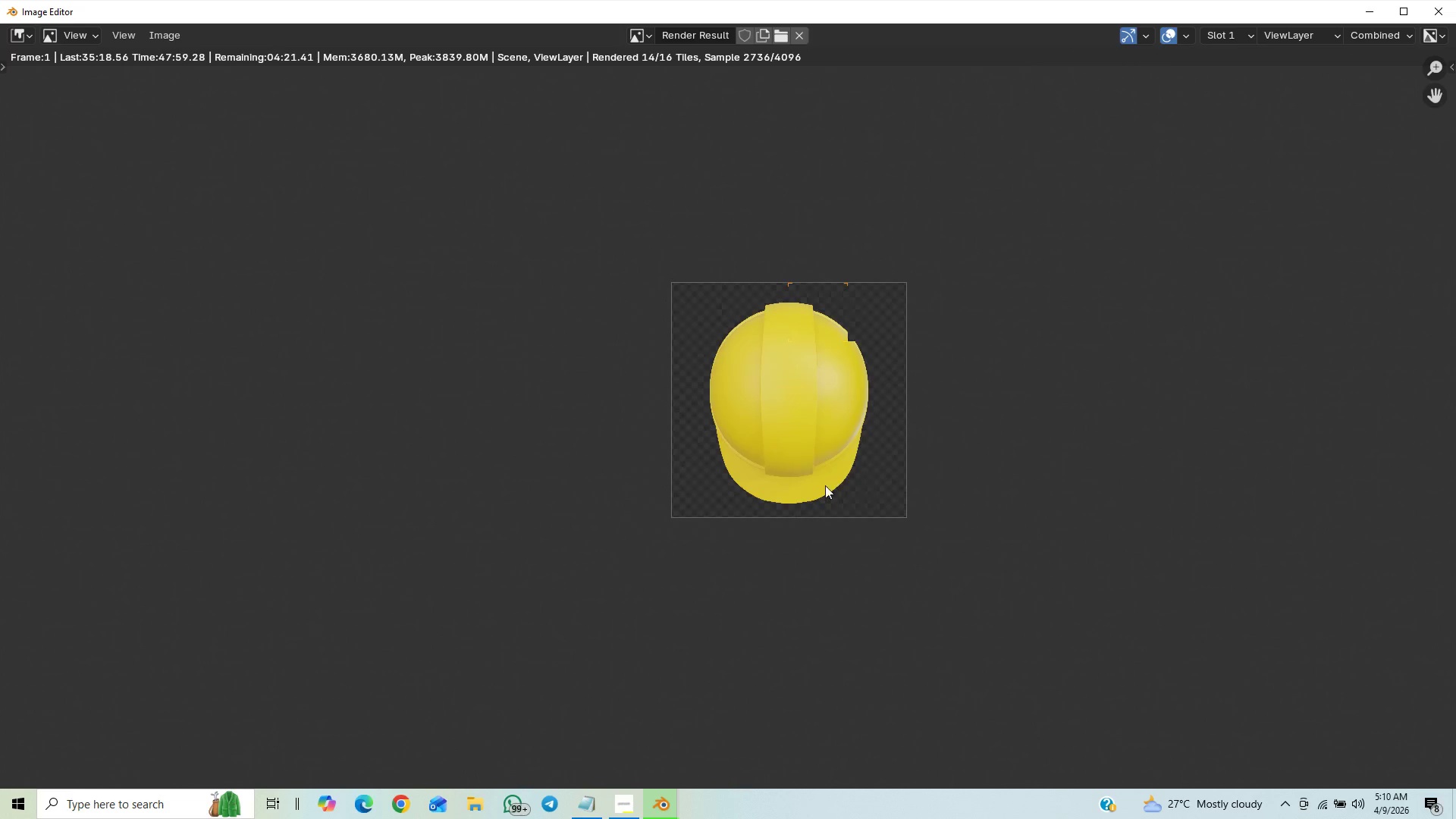 
scroll: coordinate [730, 524], scroll_direction: up, amount: 10.0
 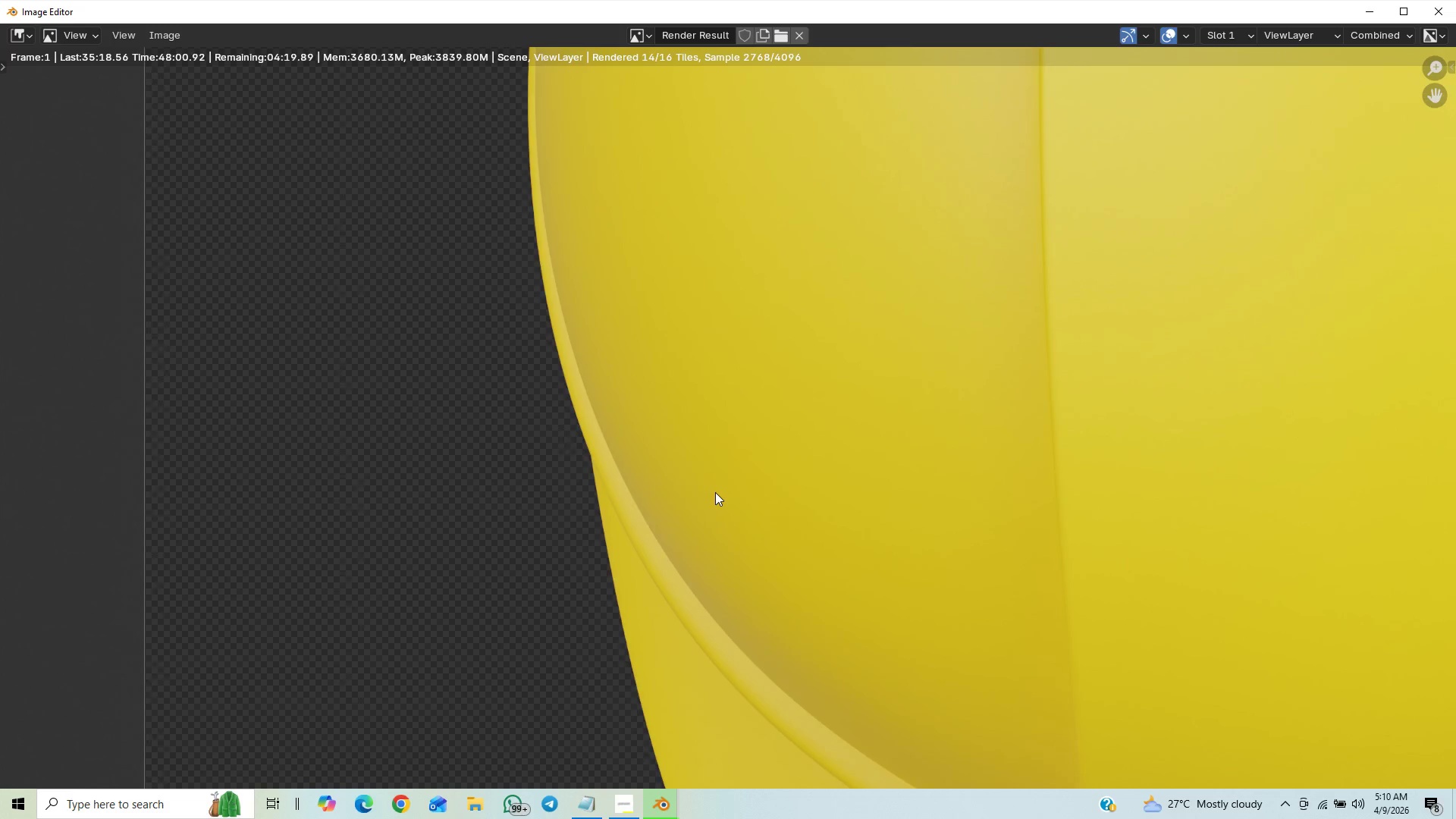 
scroll: coordinate [717, 500], scroll_direction: down, amount: 6.0
 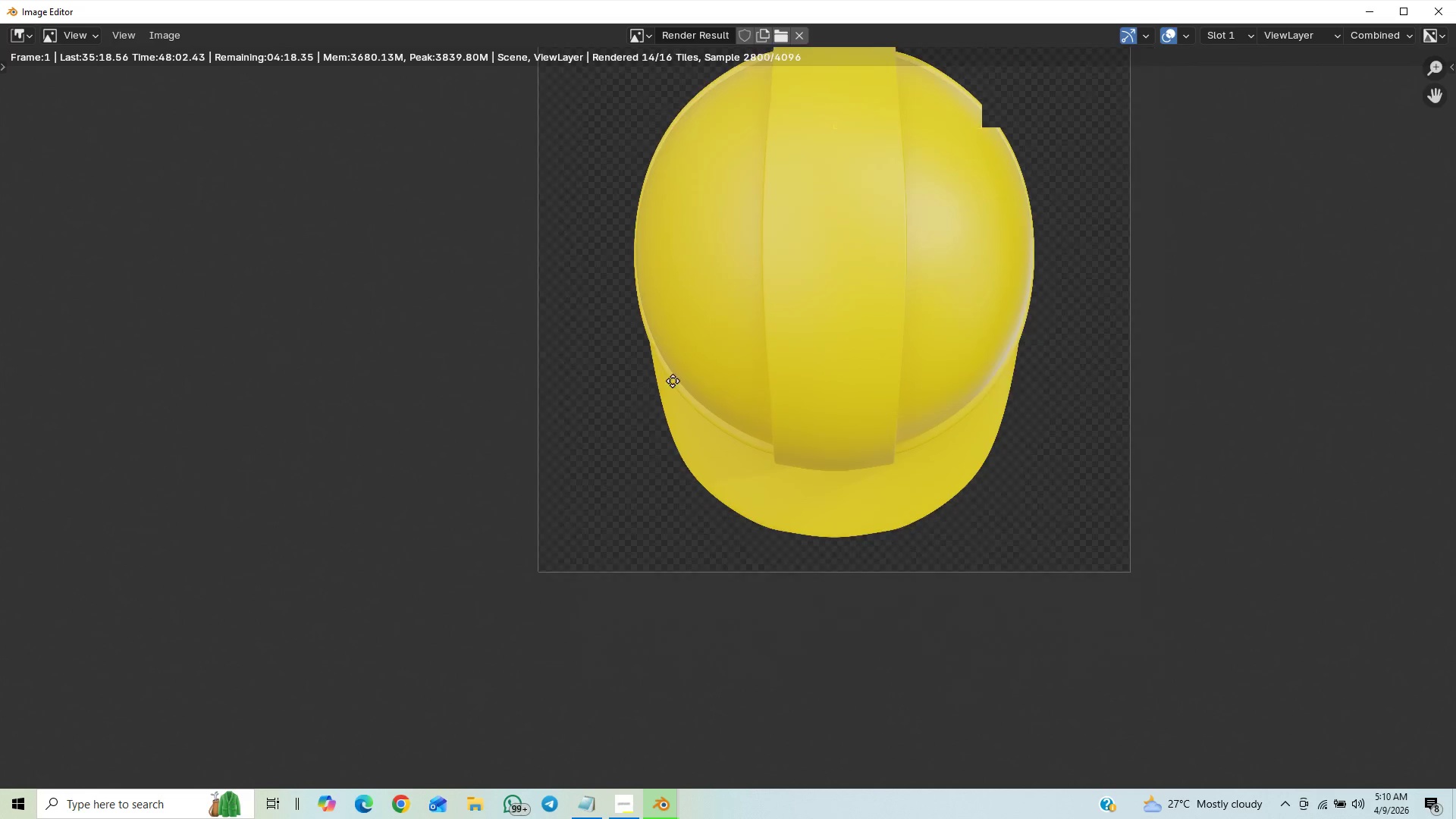 
scroll: coordinate [652, 465], scroll_direction: up, amount: 4.0
 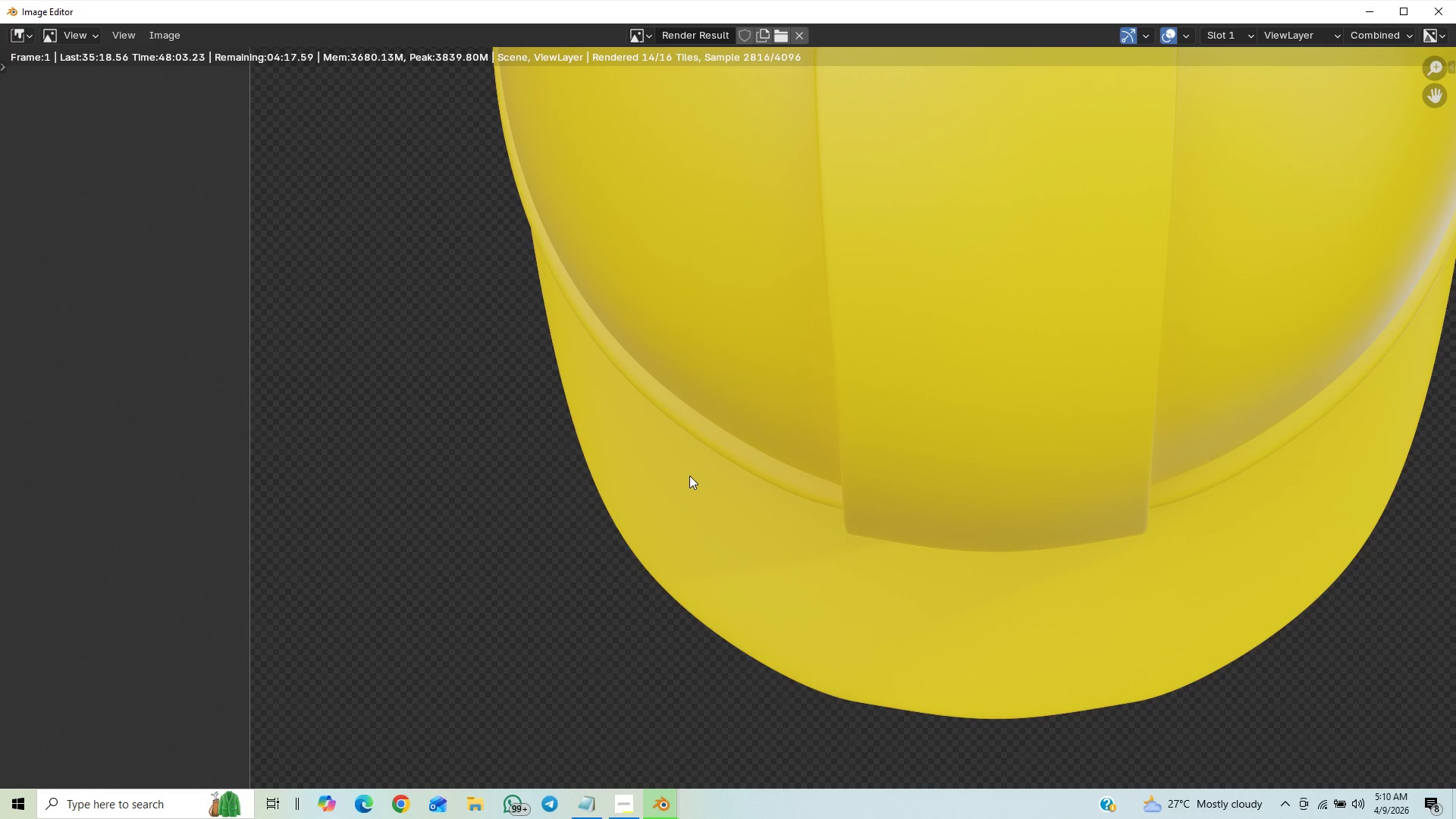 
scroll: coordinate [678, 414], scroll_direction: down, amount: 4.0
 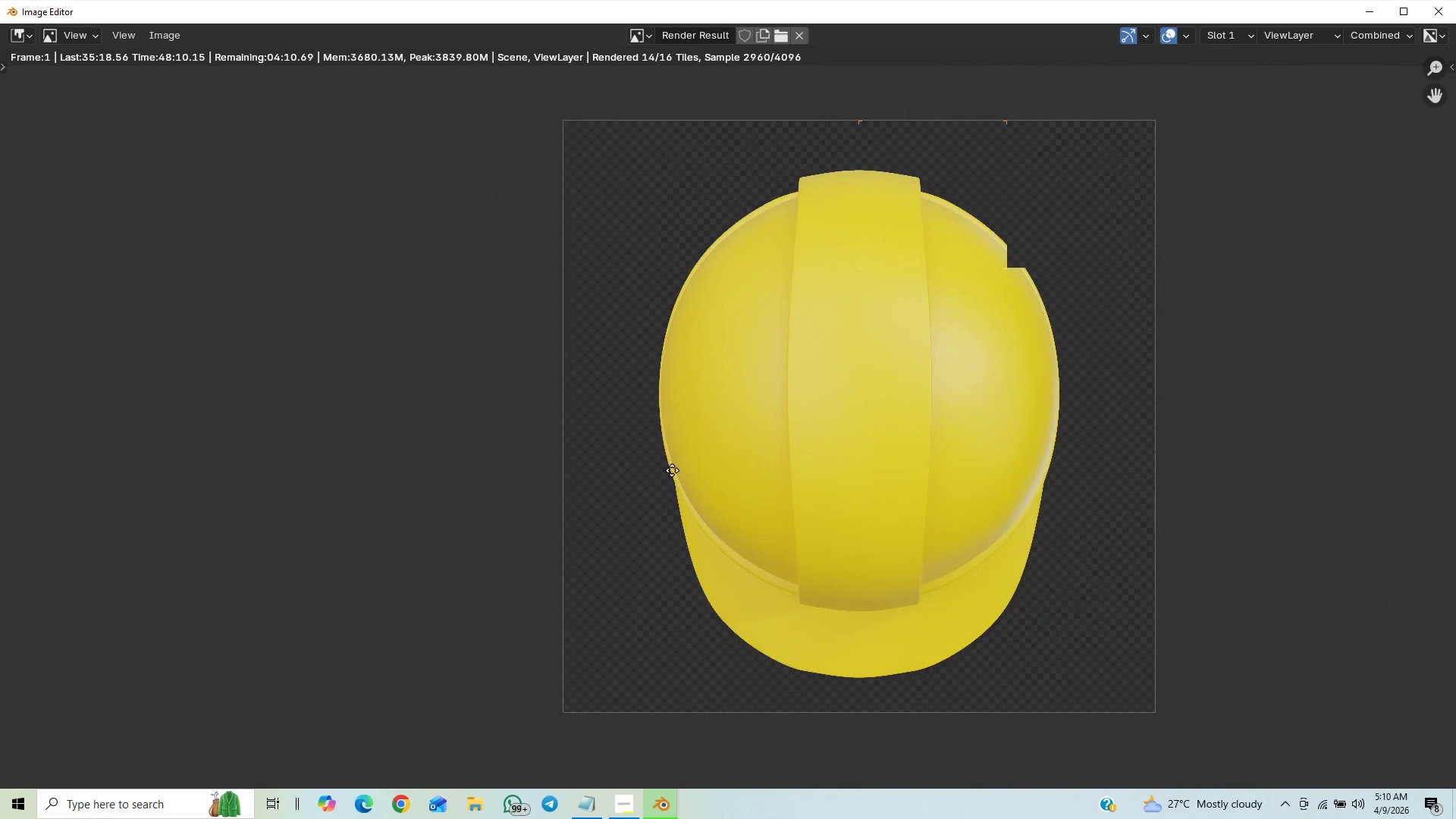 
wait(5.79)
 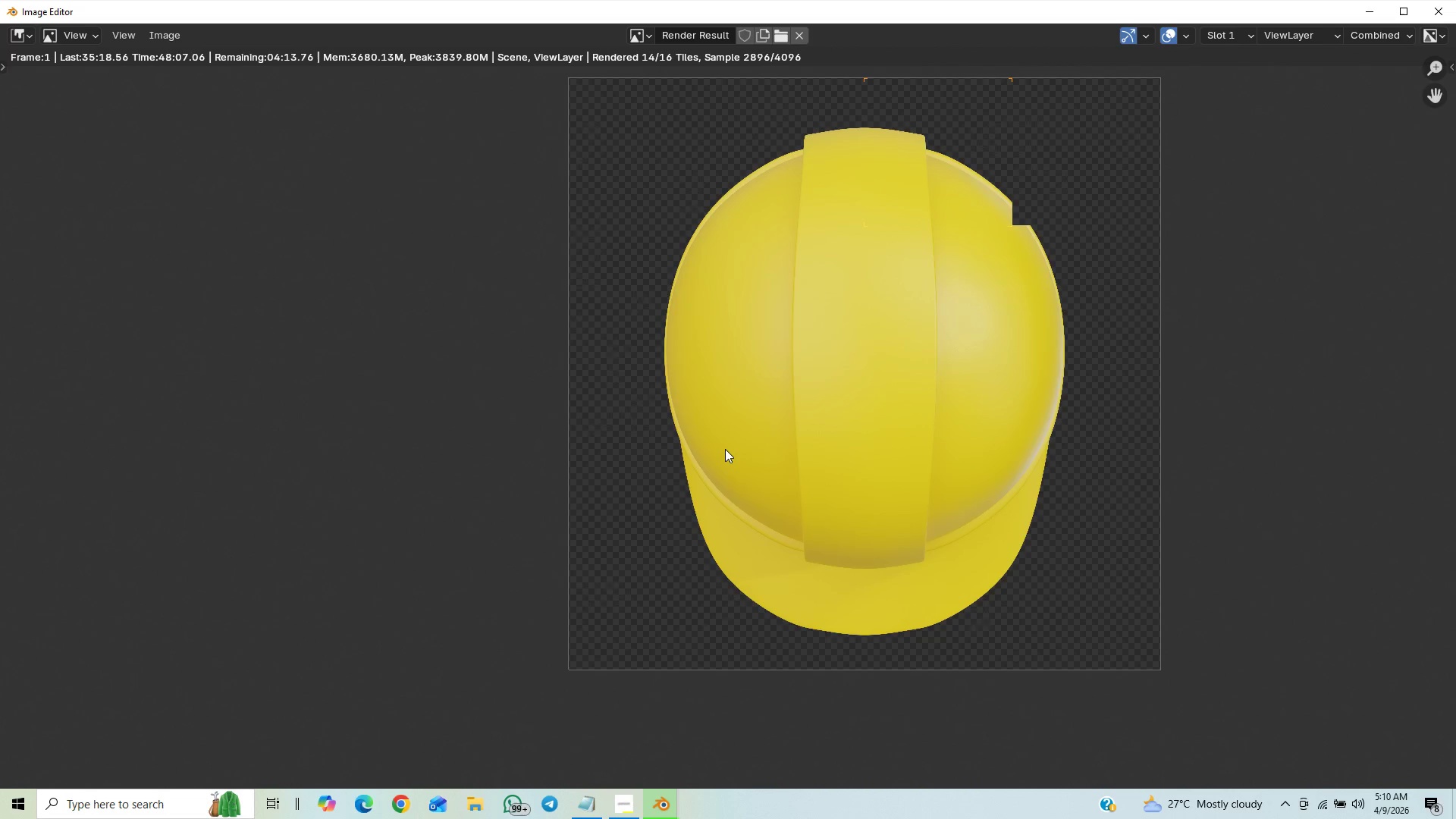 
scroll: coordinate [680, 461], scroll_direction: down, amount: 10.0
 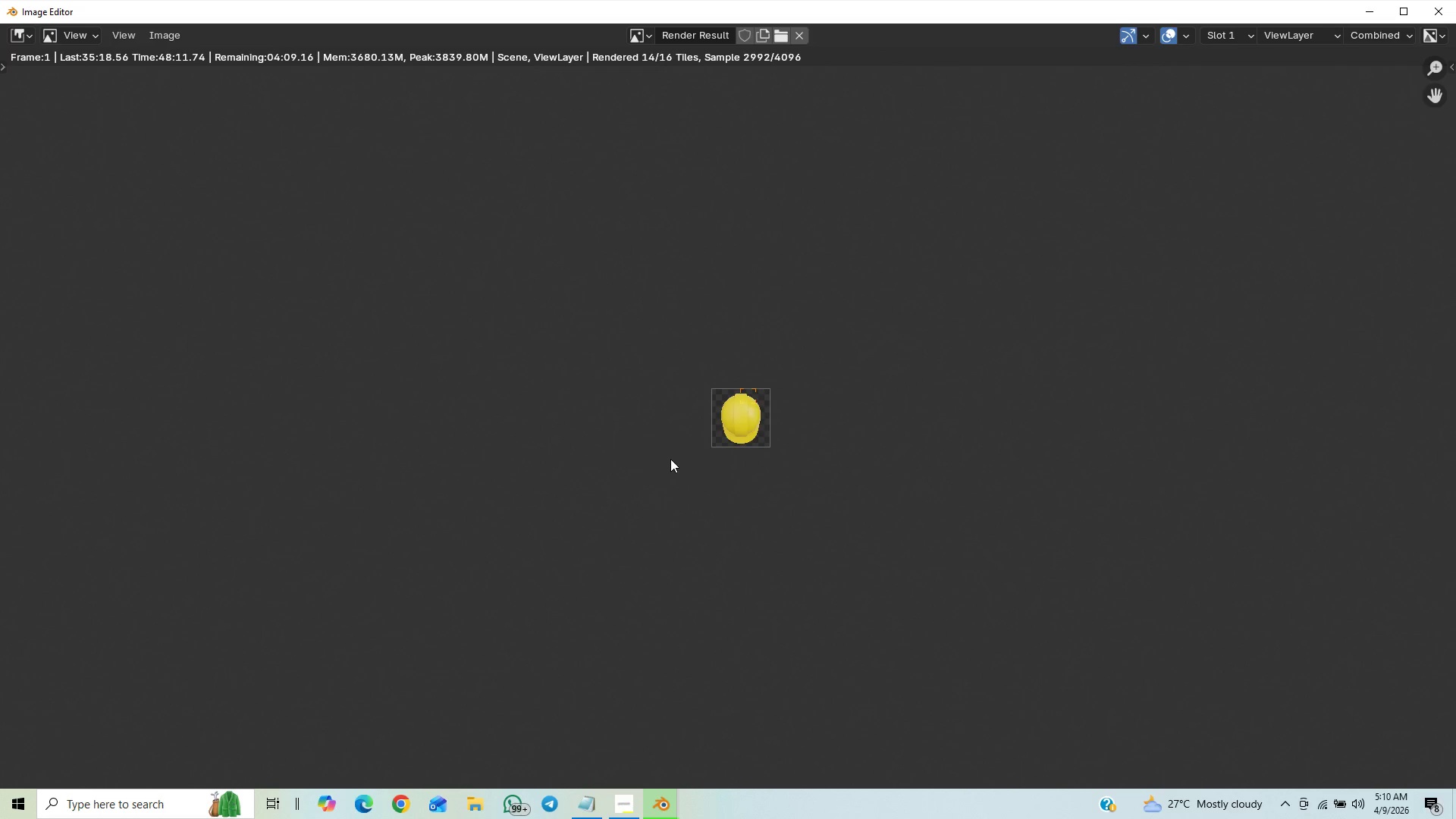 
scroll: coordinate [672, 457], scroll_direction: up, amount: 9.0
 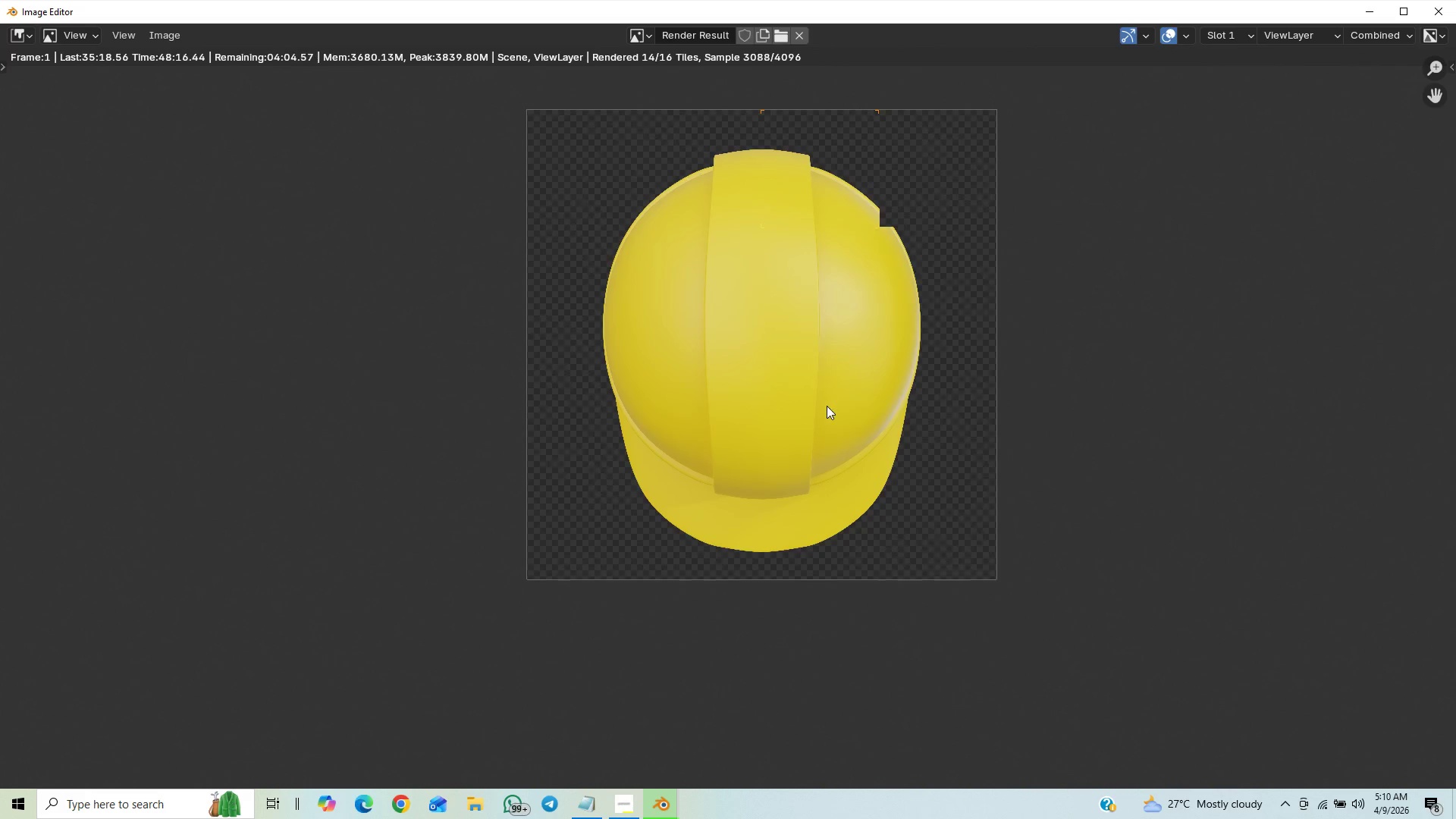 
scroll: coordinate [804, 421], scroll_direction: none, amount: 0.0
 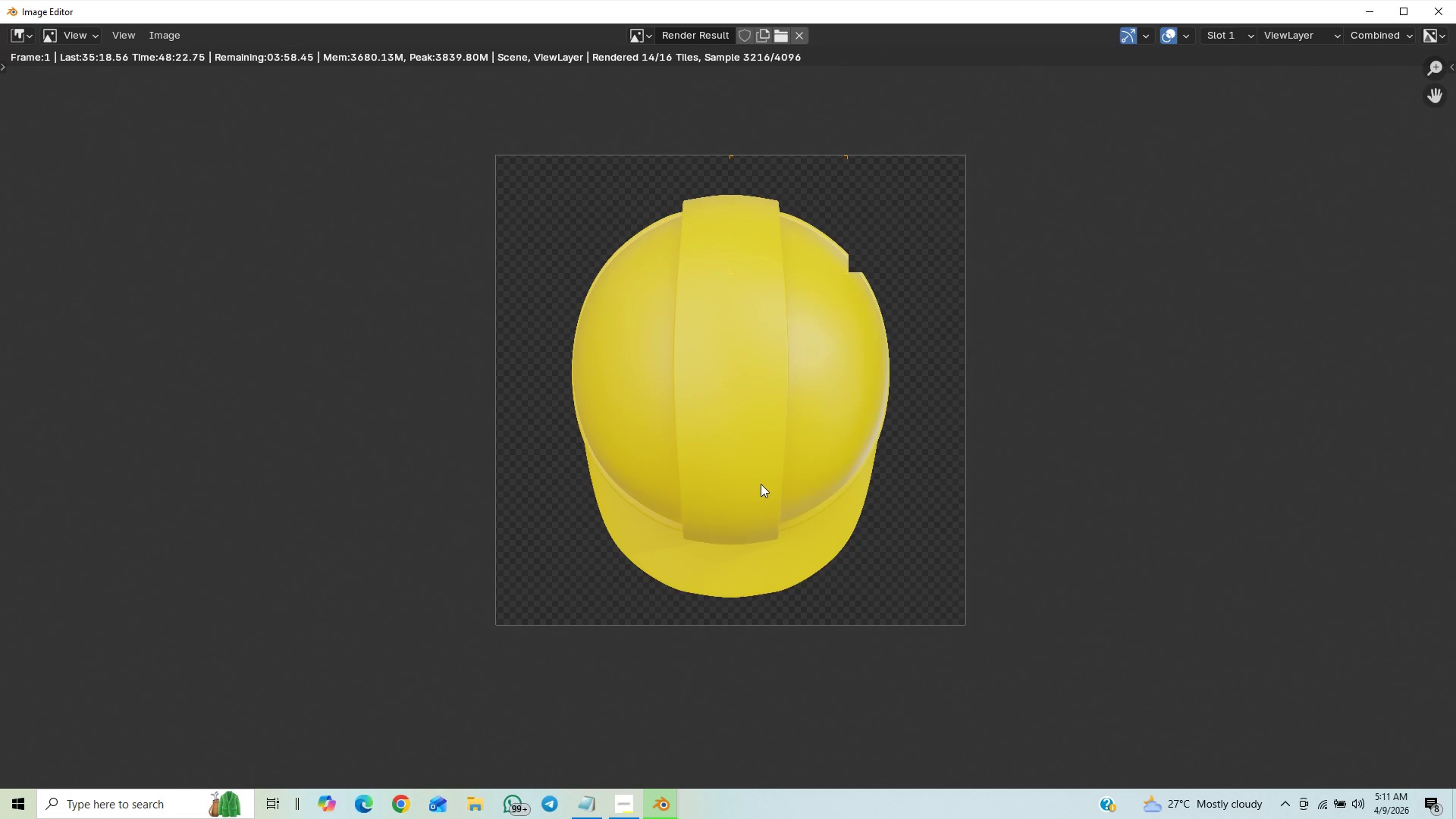 
wait(8.98)
 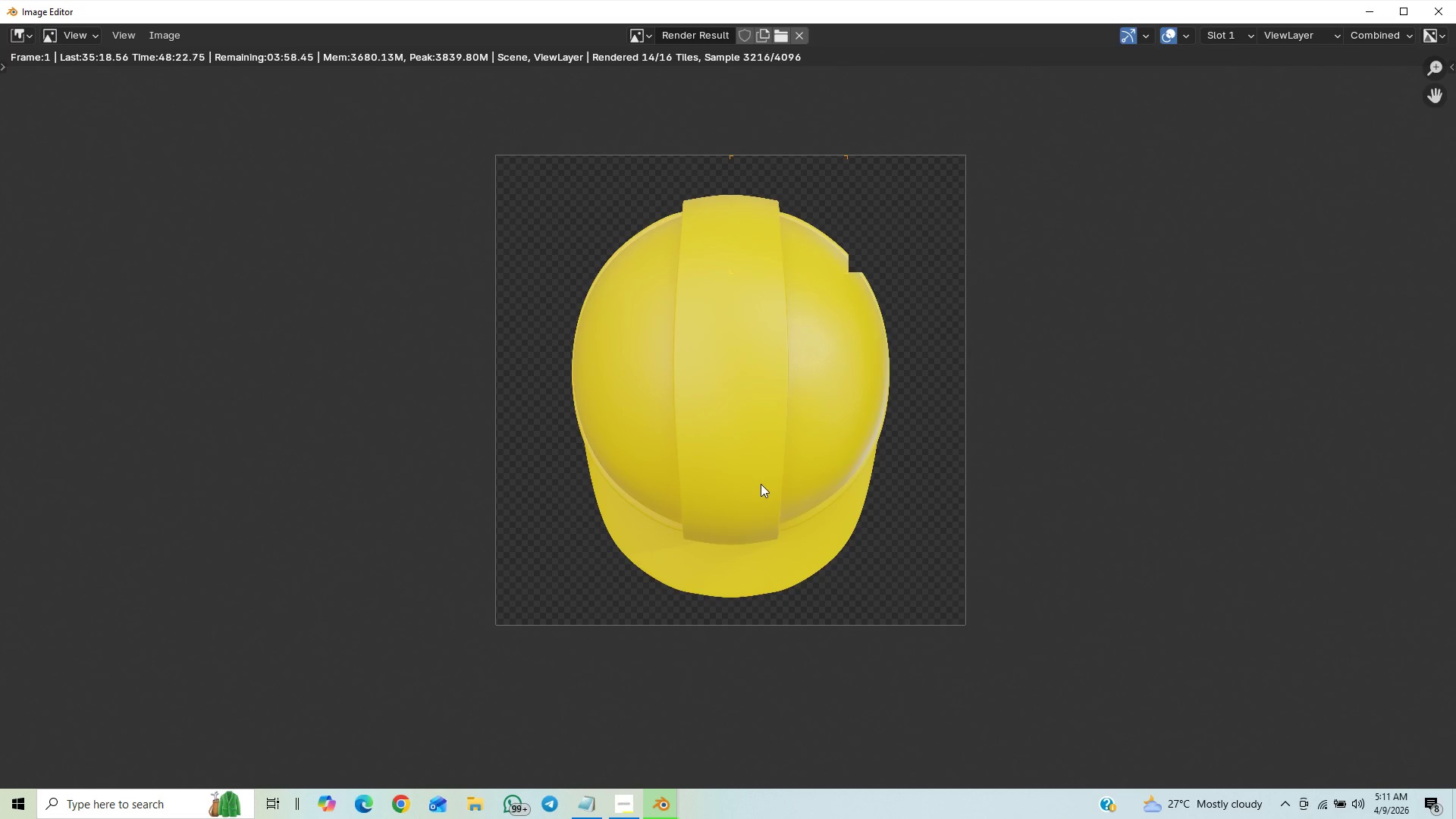 
left_click([621, 807])